 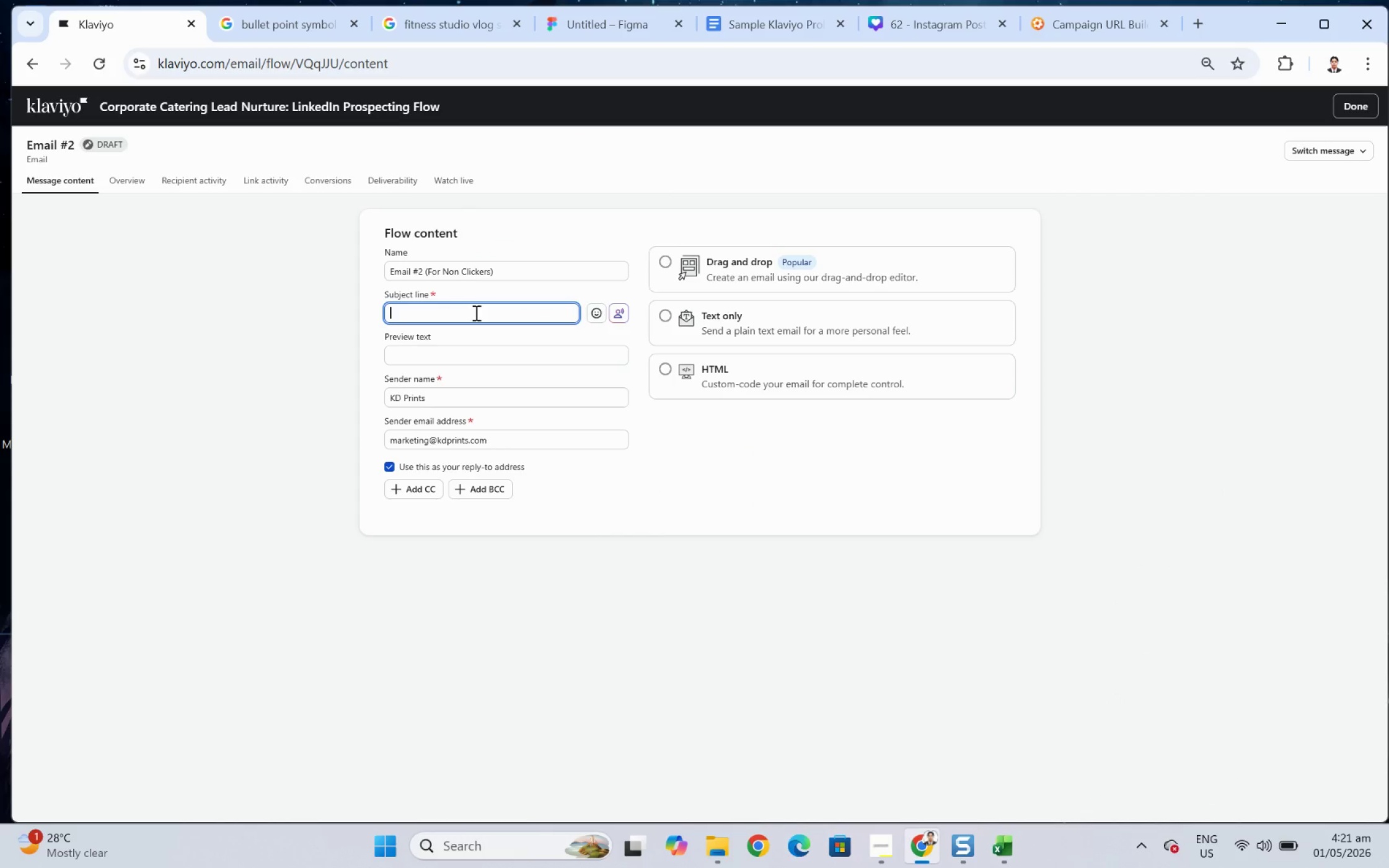 
hold_key(key=ShiftLeft, duration=6.08)
 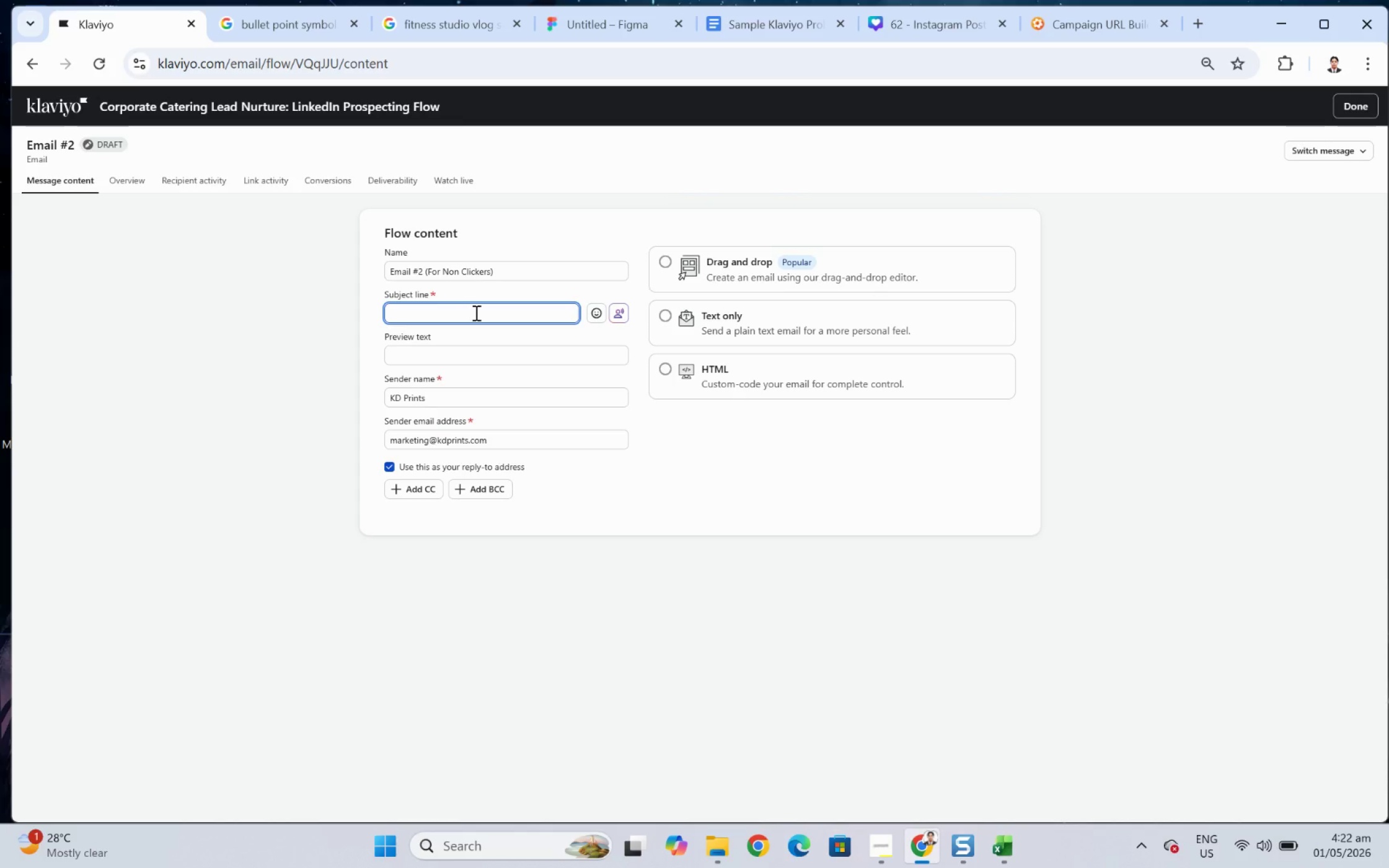 
hold_key(key=ShiftLeft, duration=0.89)
 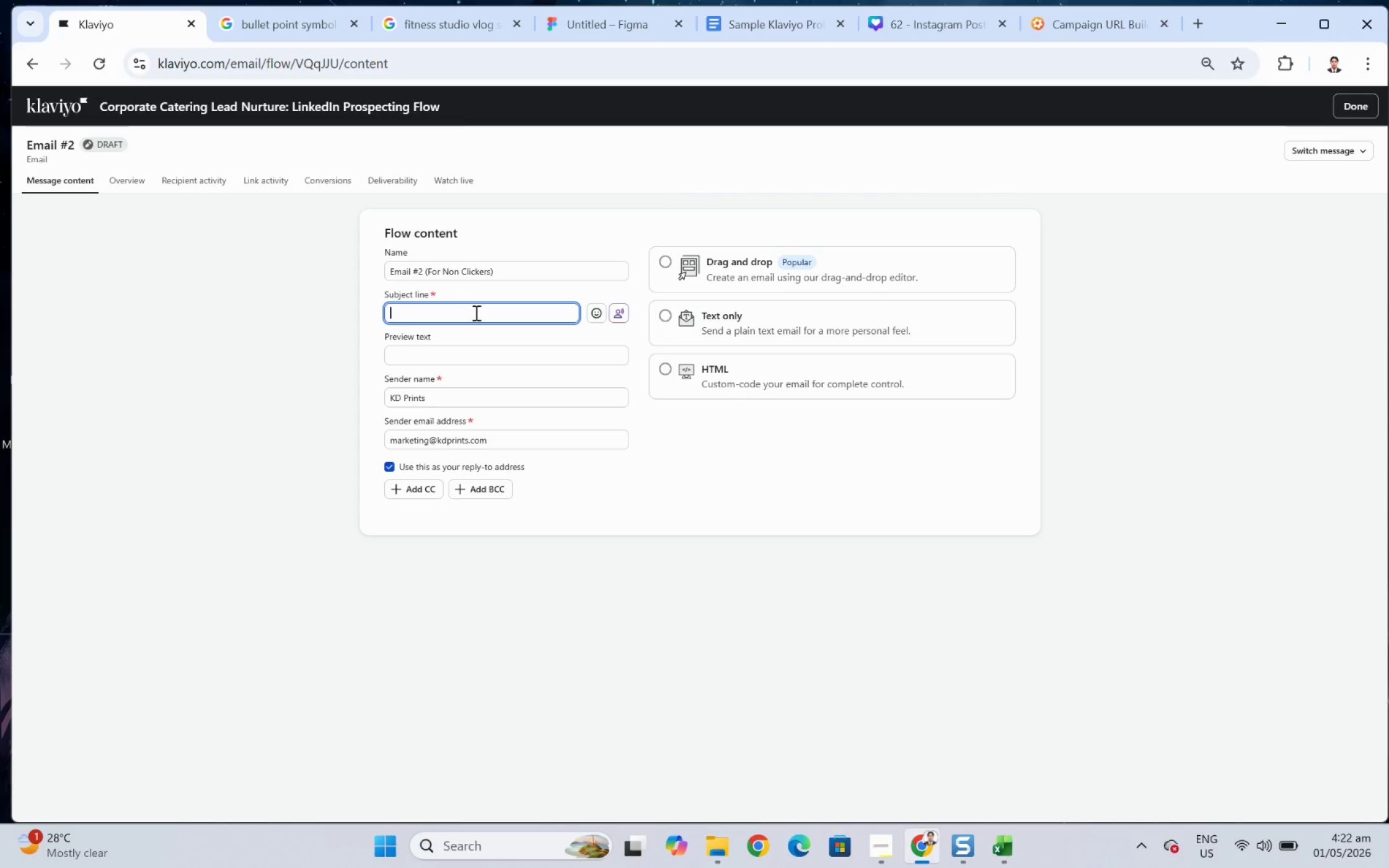 
type(A little something for your team)
 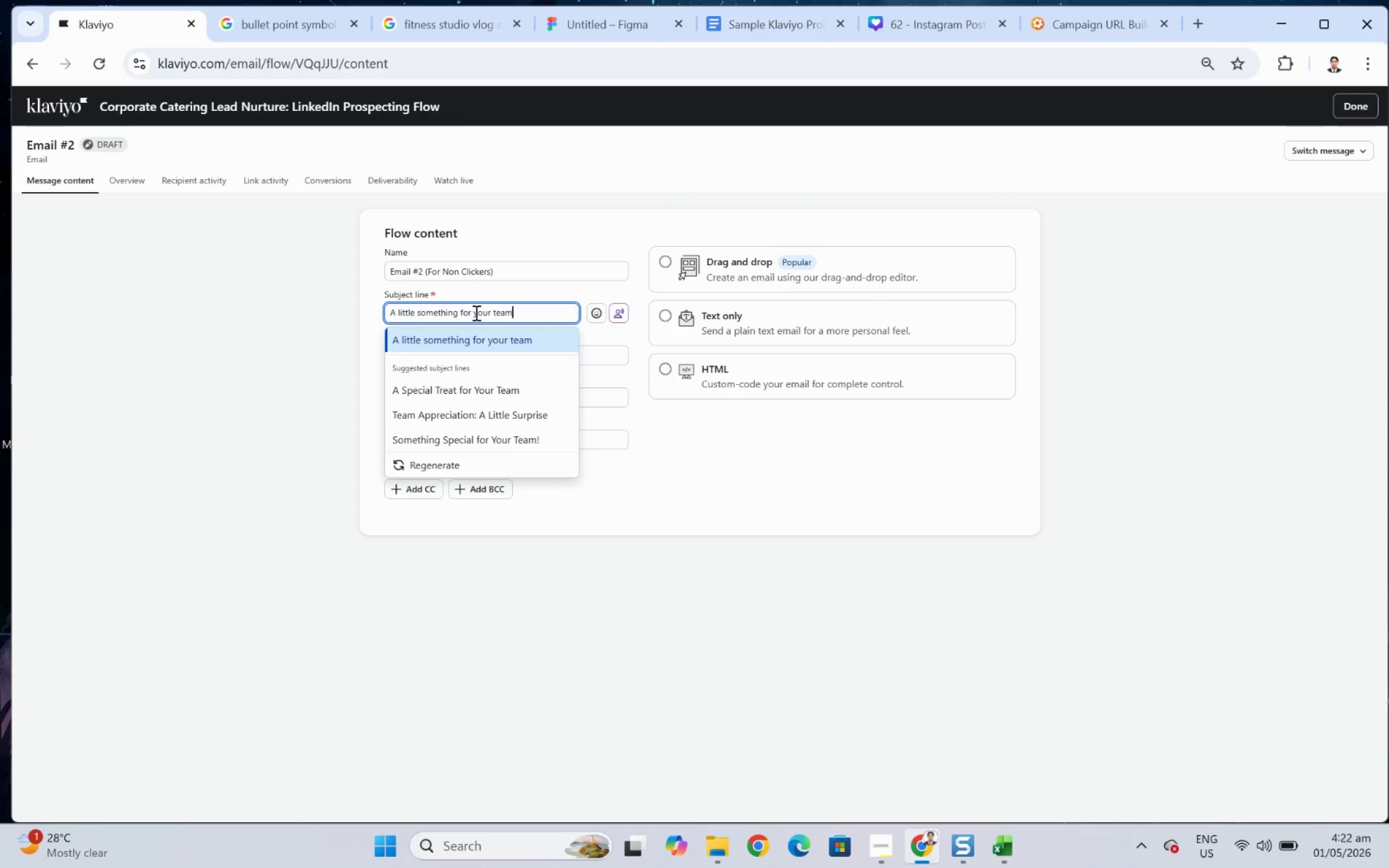 
wait(9.37)
 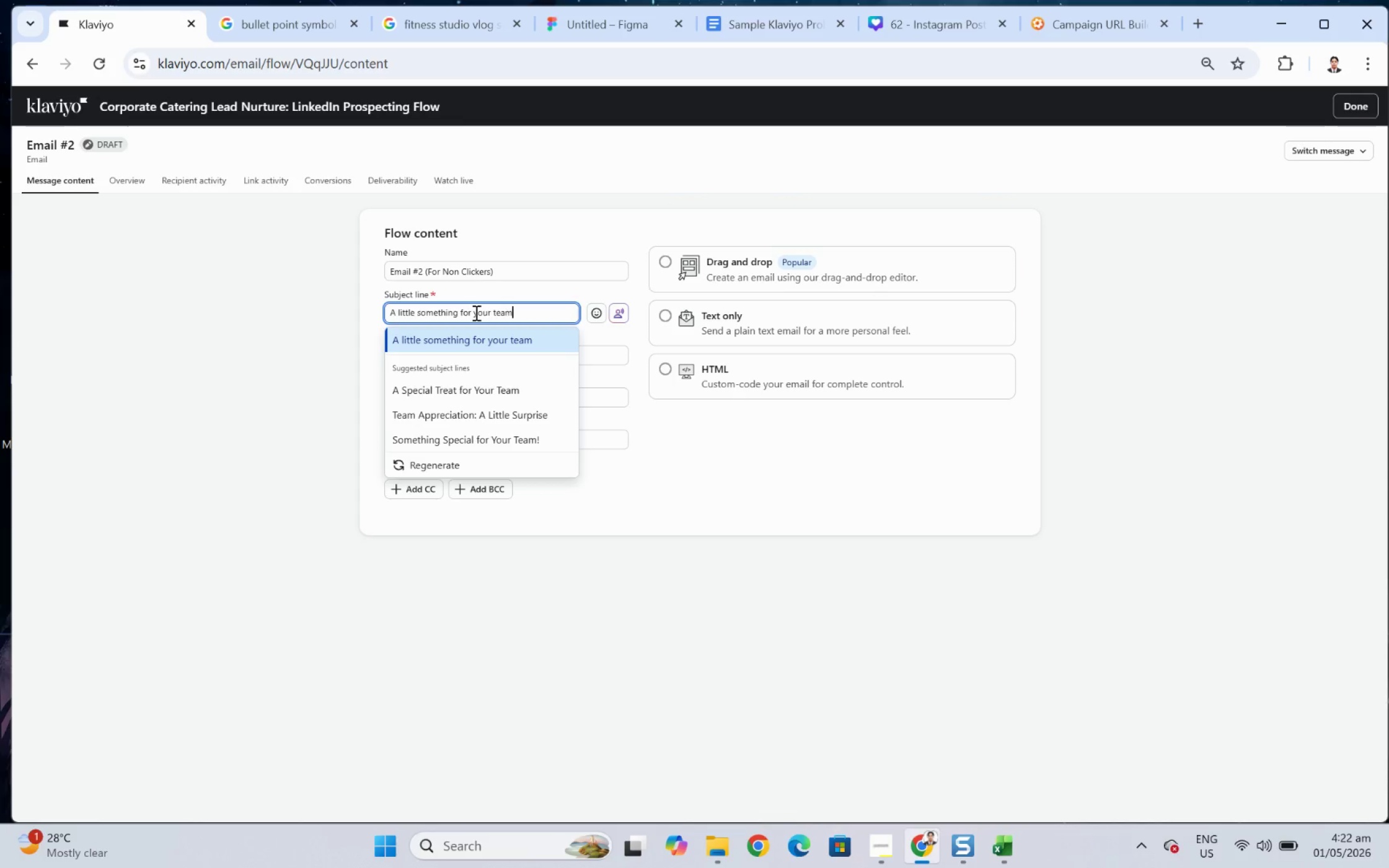 
left_click([1365, 99])
 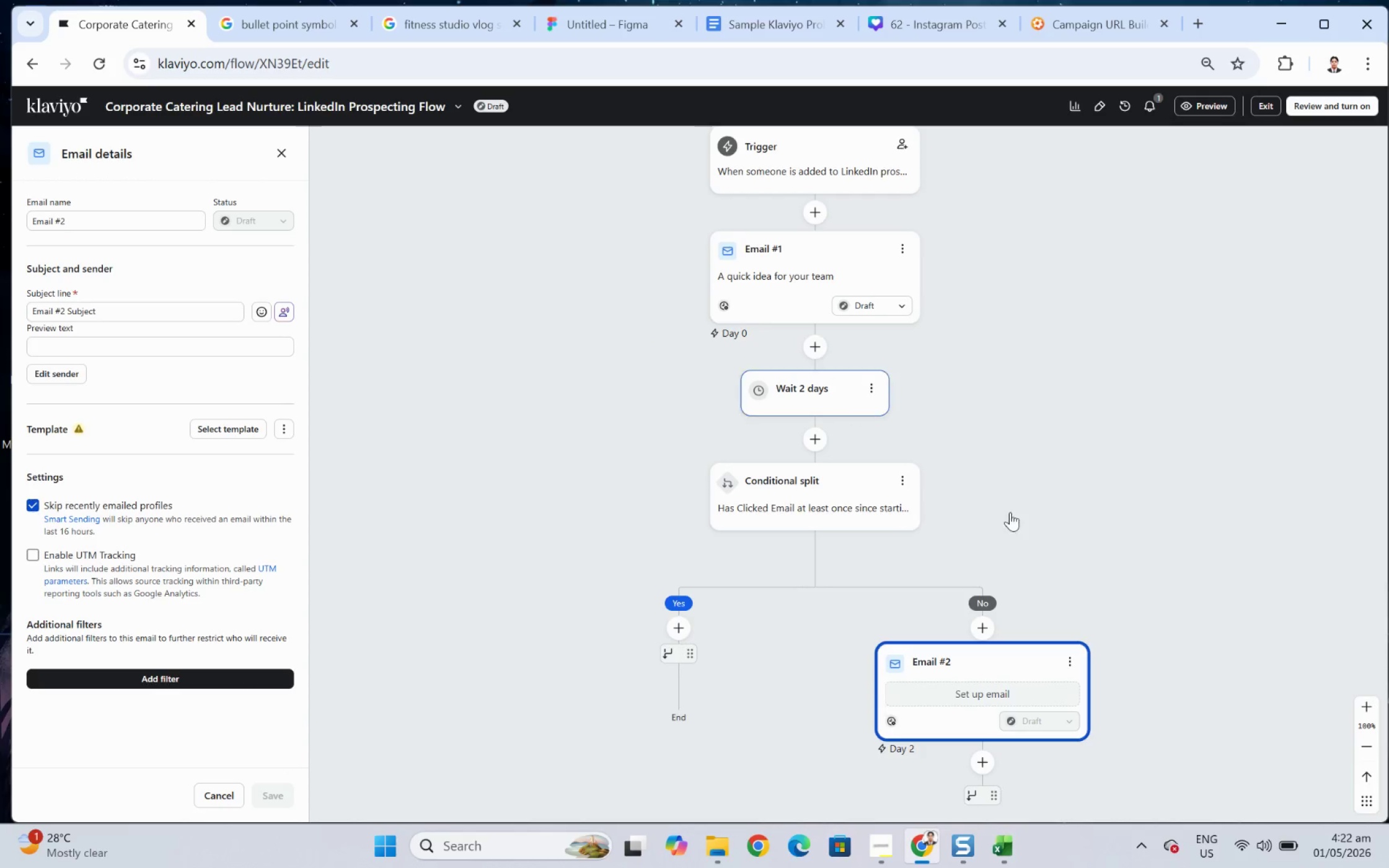 
left_click([1075, 659])
 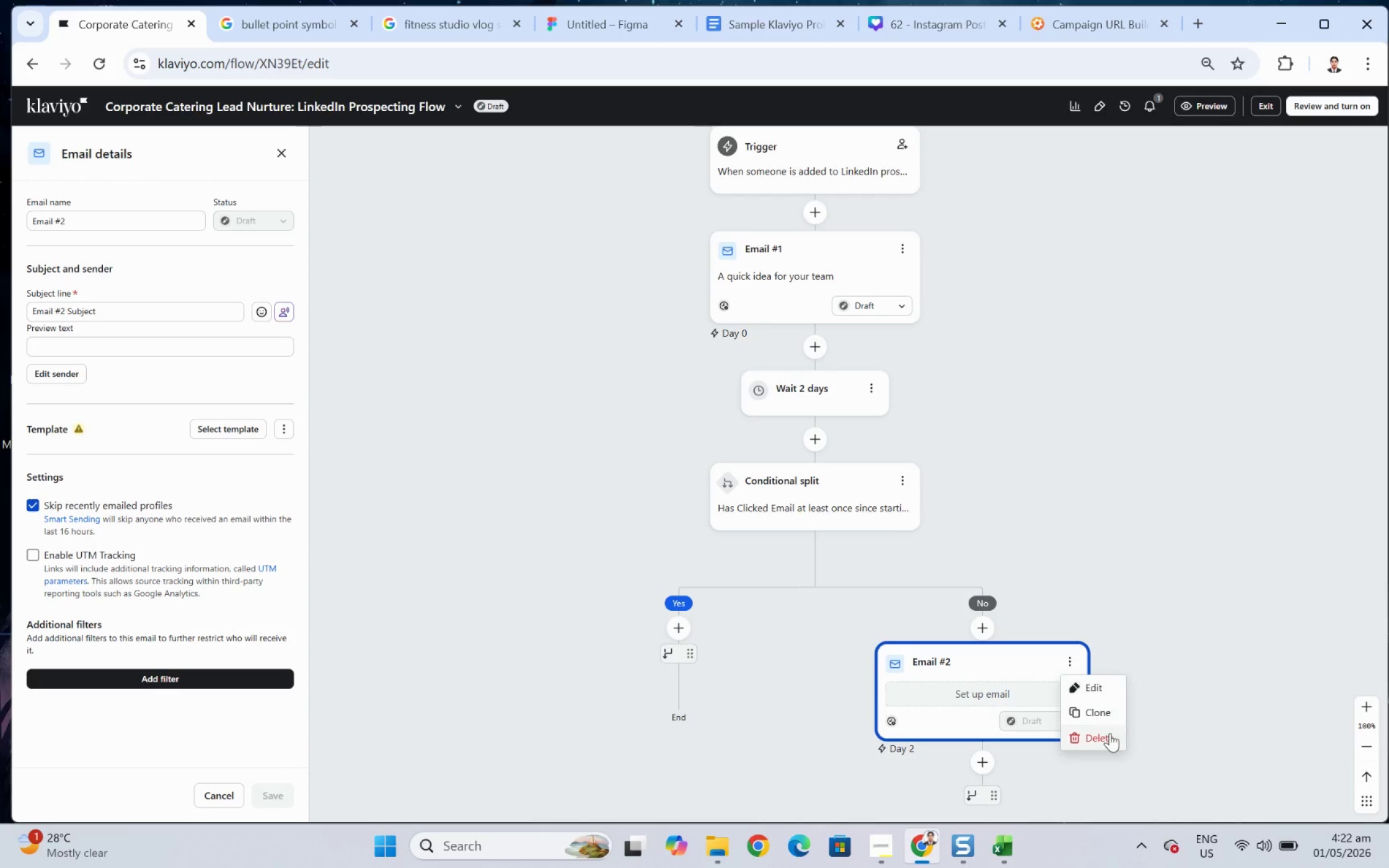 
left_click([1109, 740])
 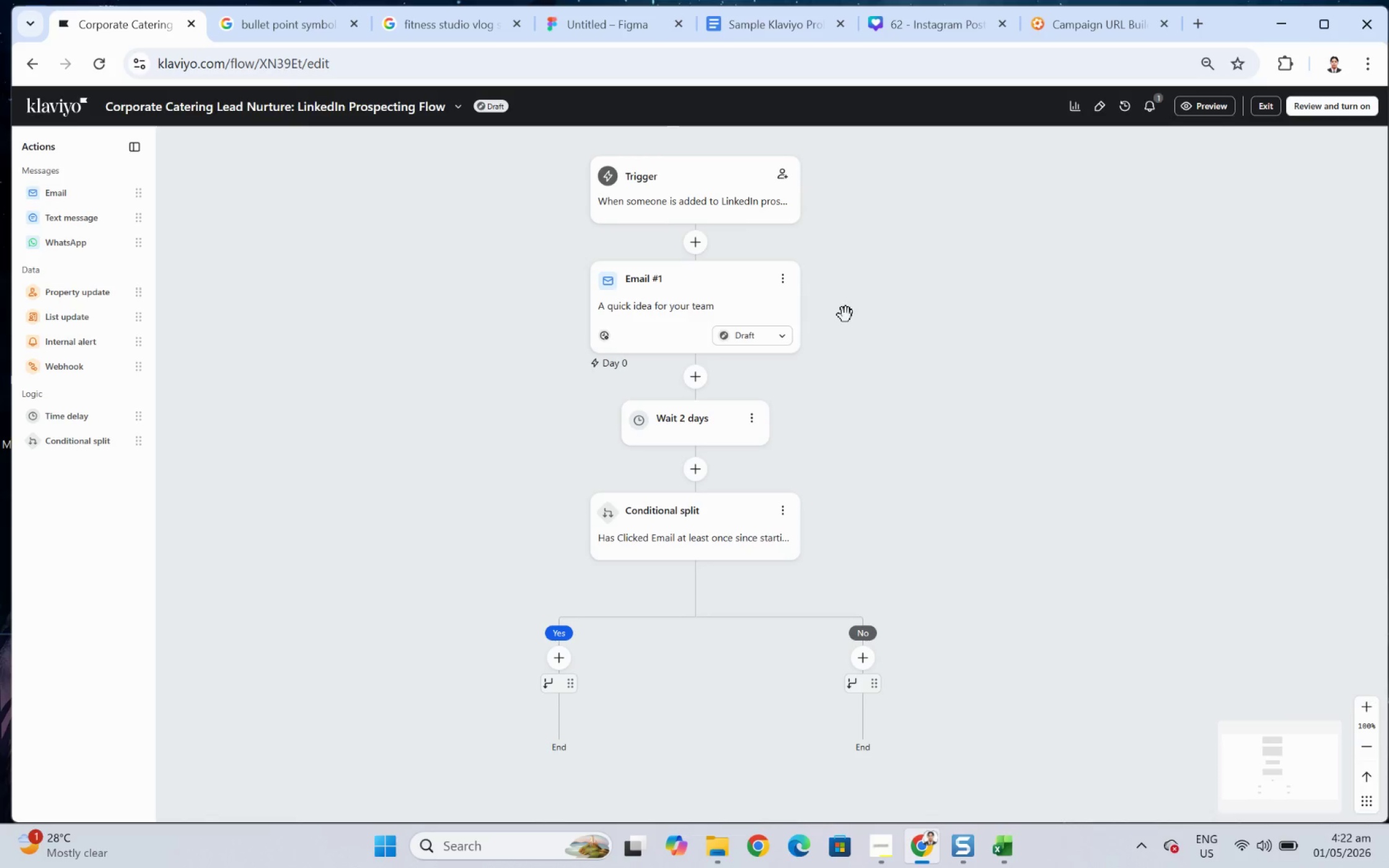 
left_click([760, 287])
 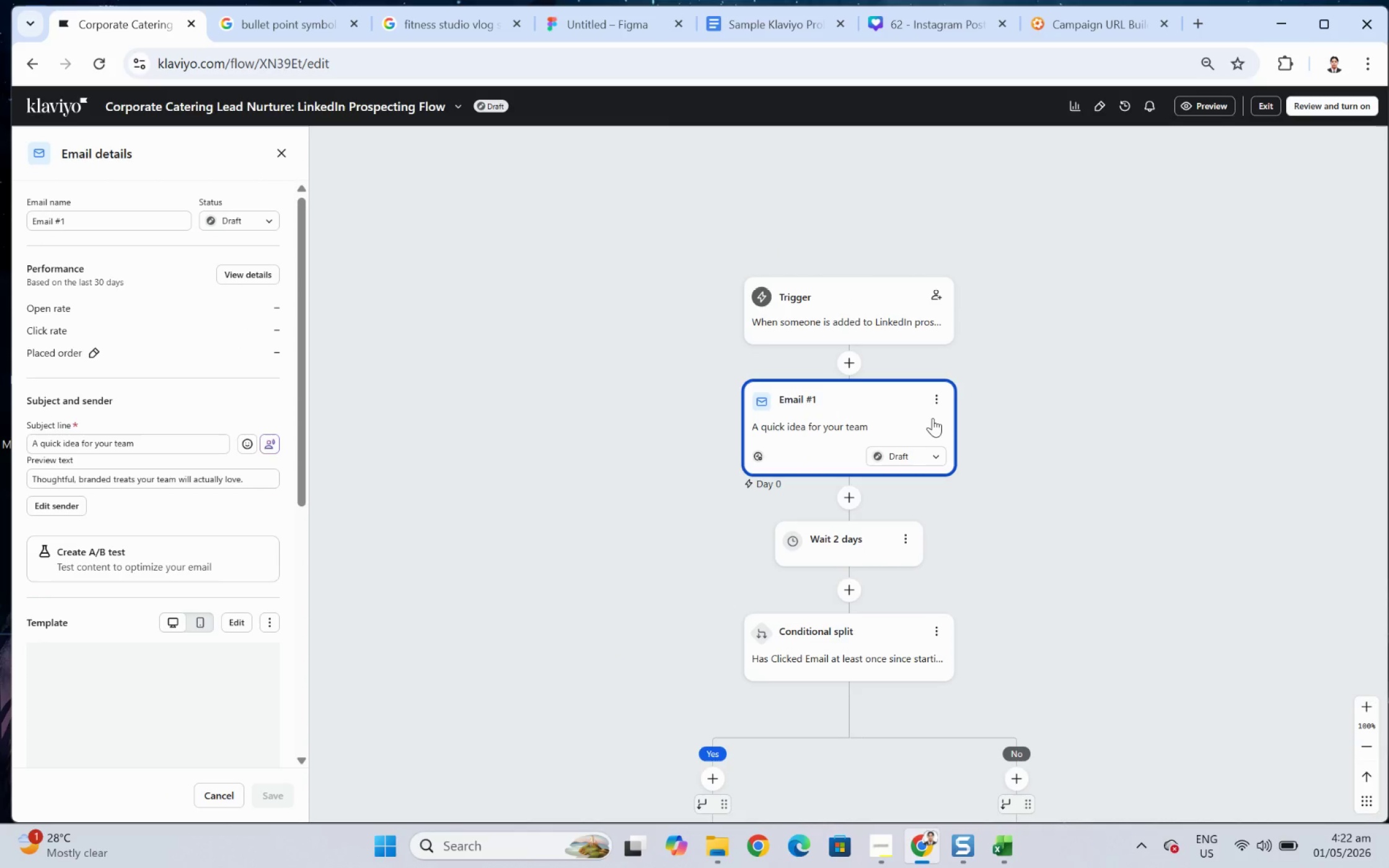 
left_click([933, 405])
 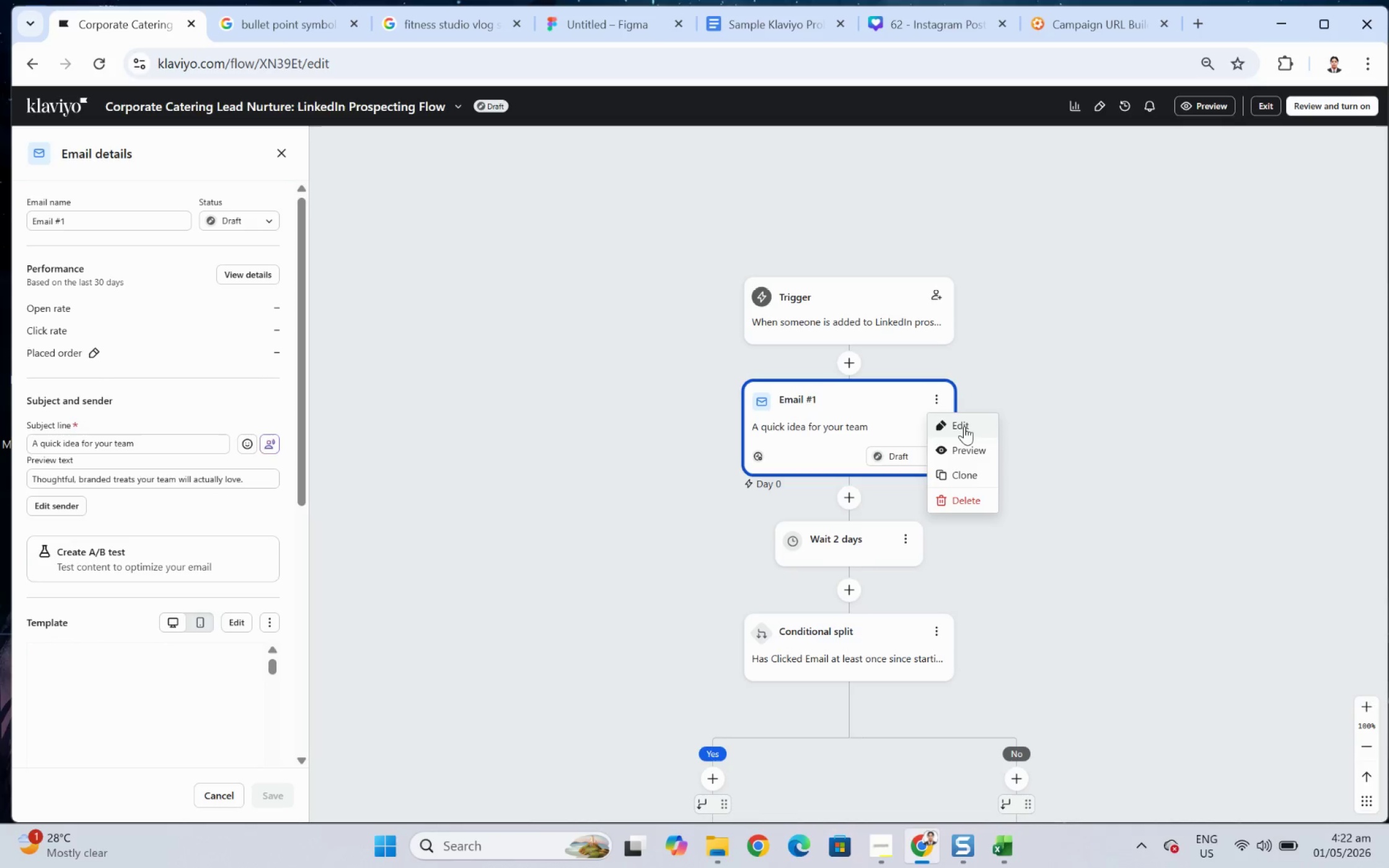 
left_click([964, 426])
 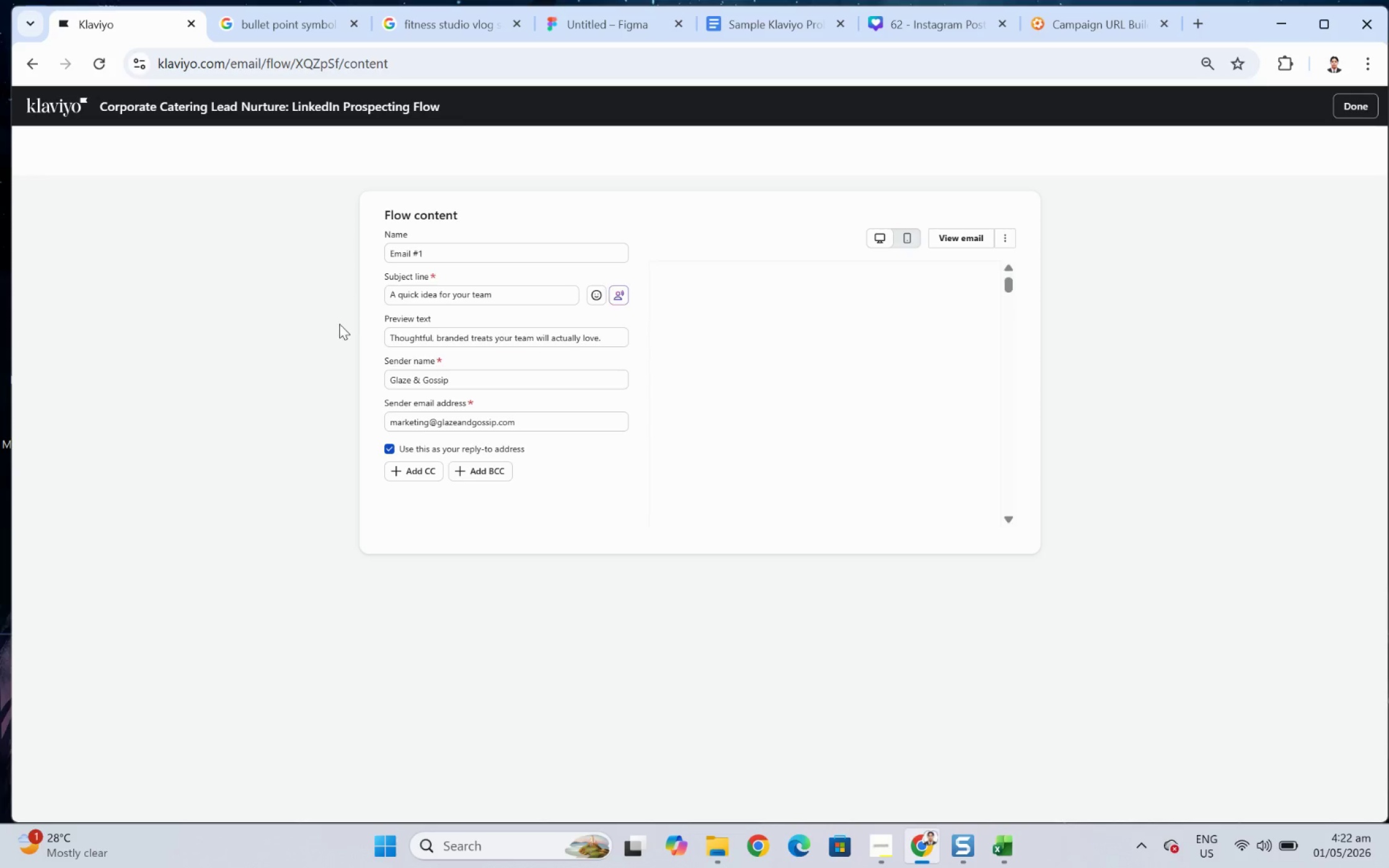 
left_click([519, 317])
 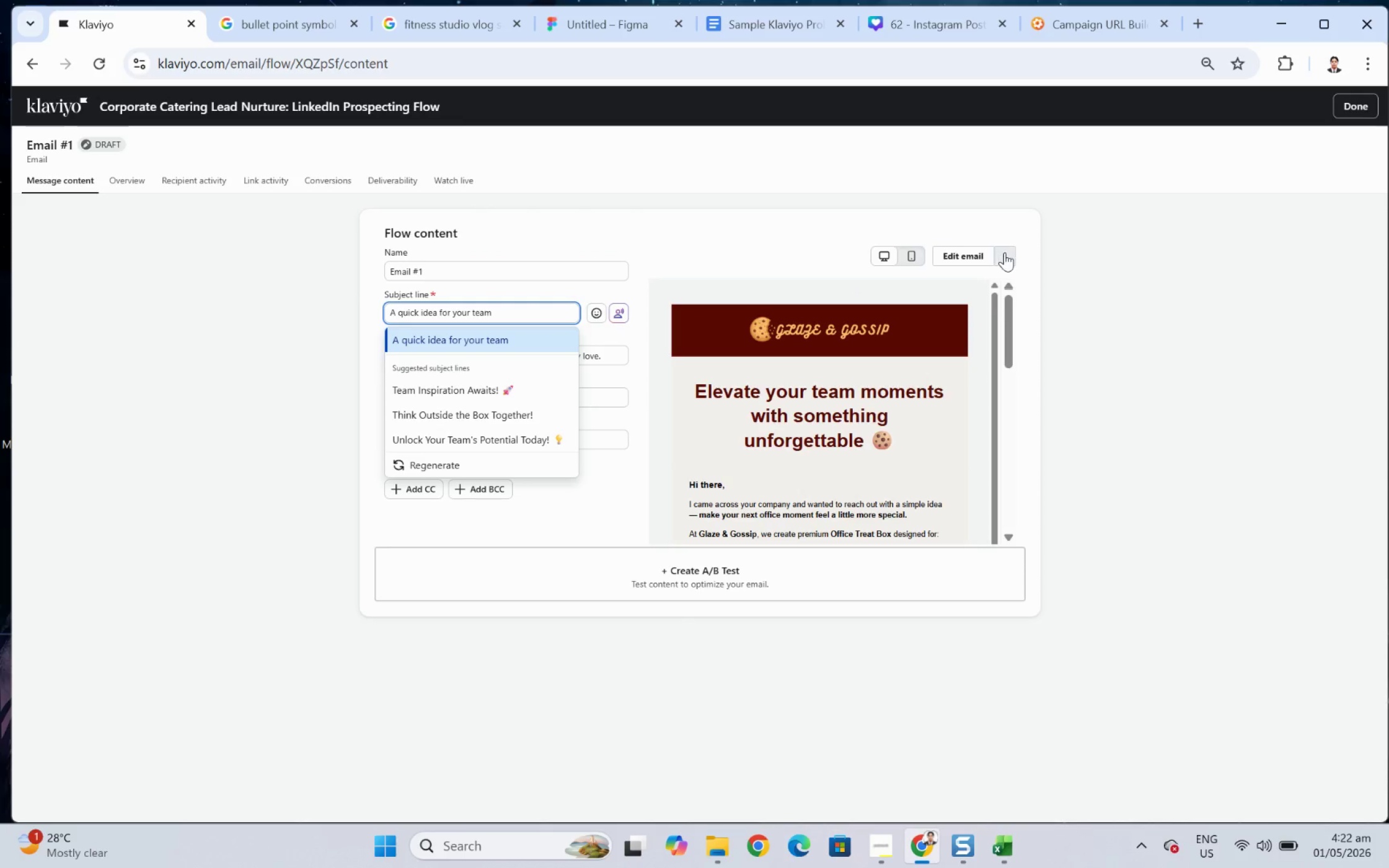 
left_click([1007, 253])
 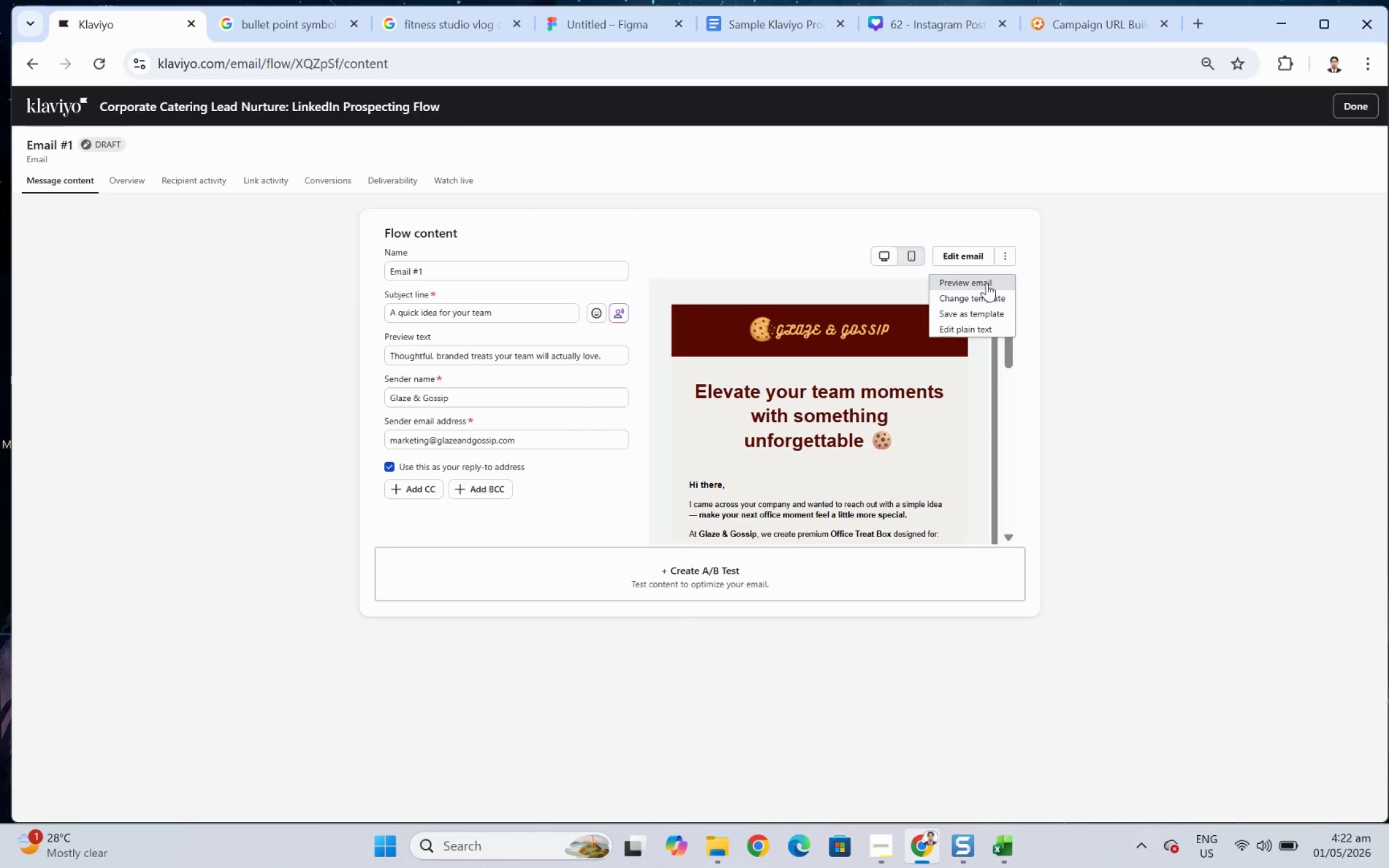 
left_click([968, 253])
 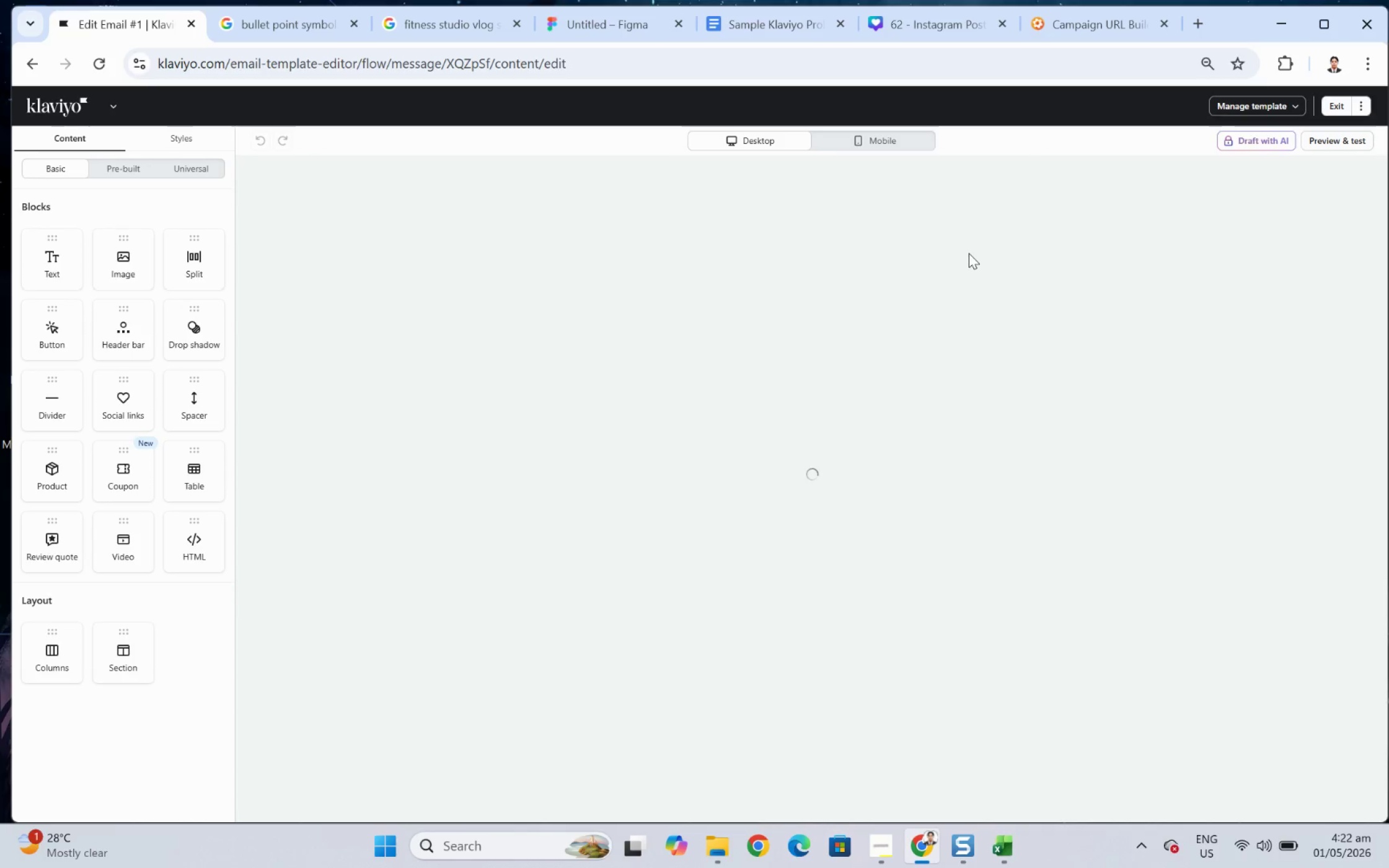 
wait(7.41)
 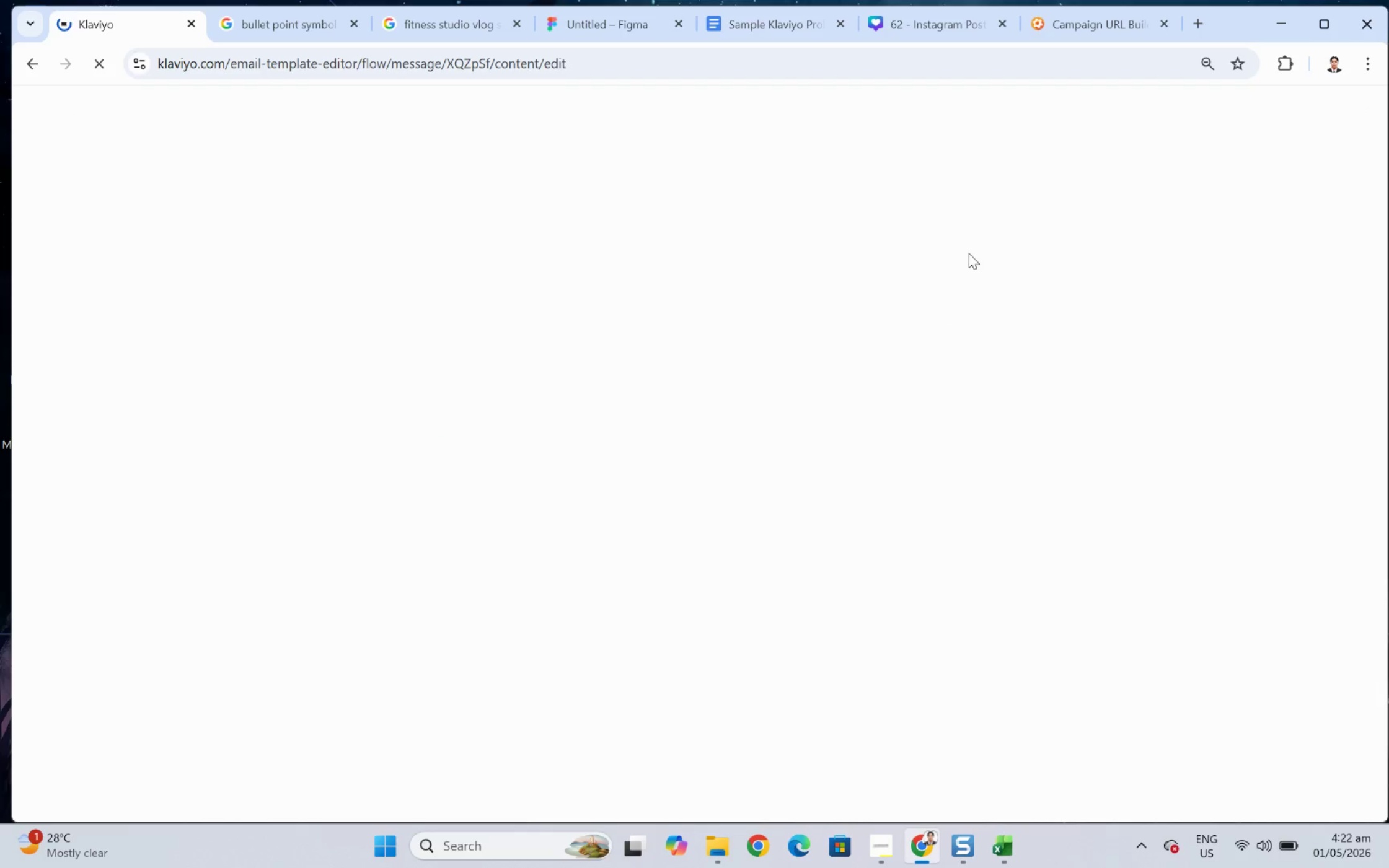 
left_click([1354, 136])
 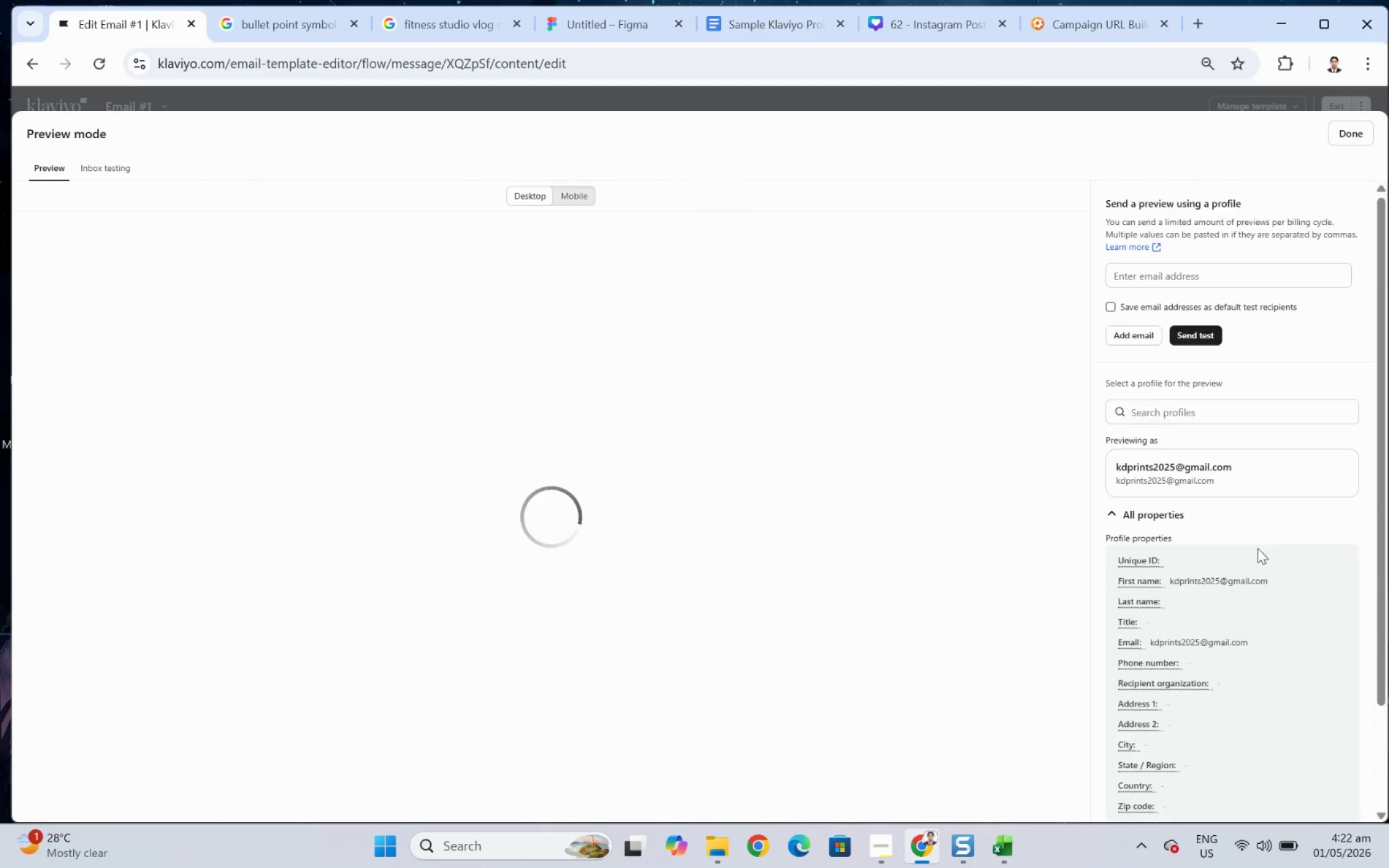 
scroll: coordinate [1243, 545], scroll_direction: down, amount: 2.0
 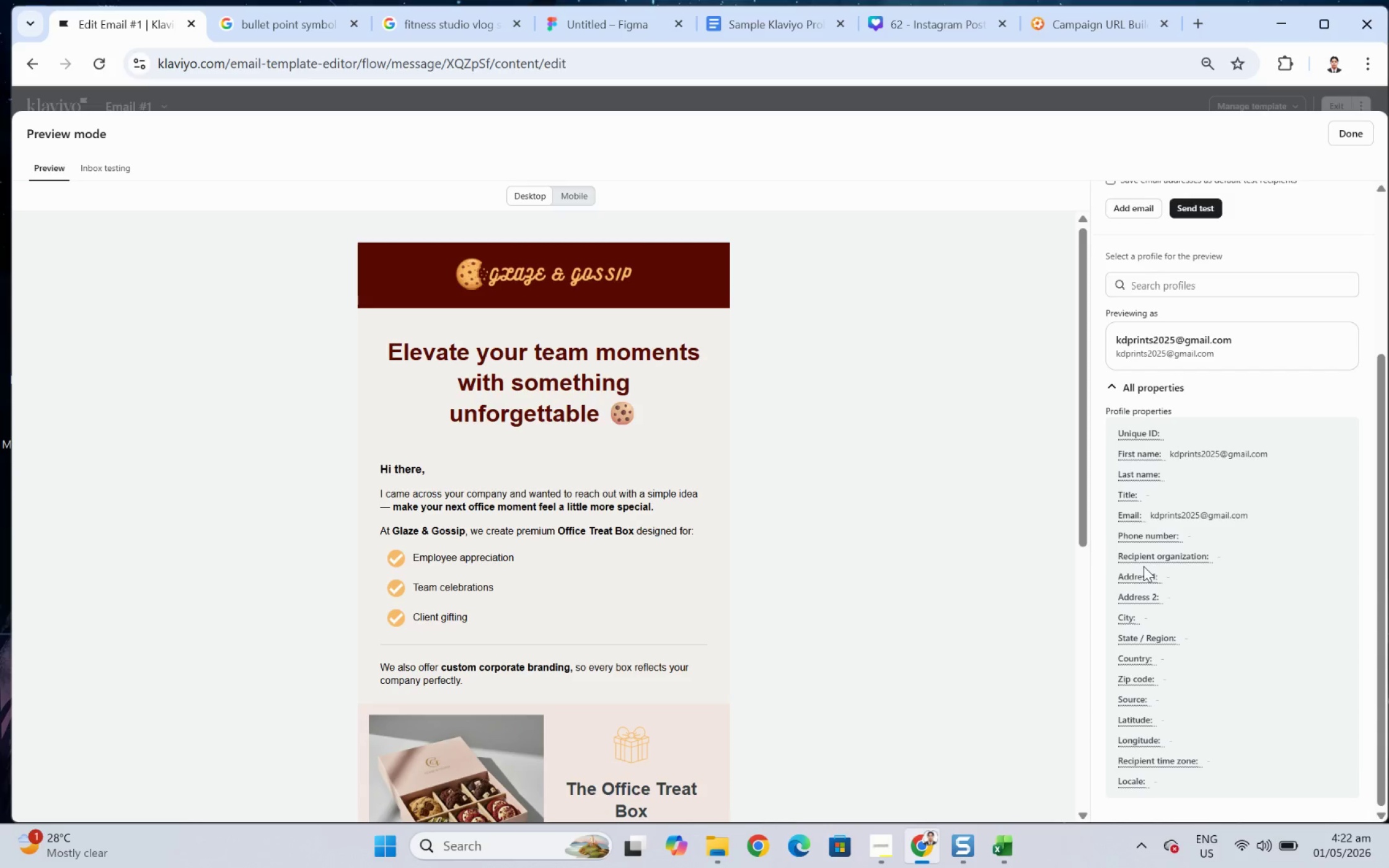 
left_click([1144, 556])
 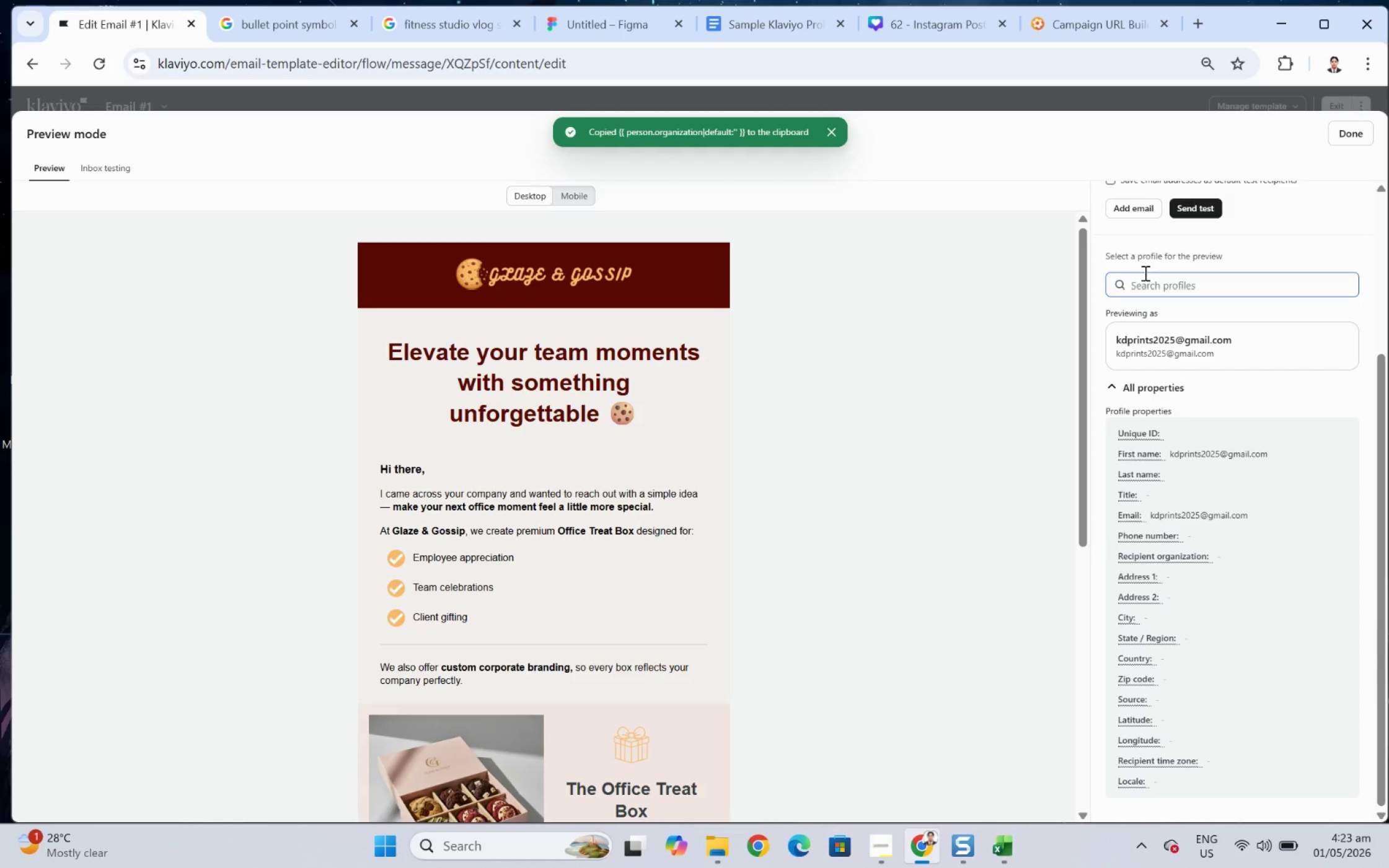 
left_click([1178, 294])
 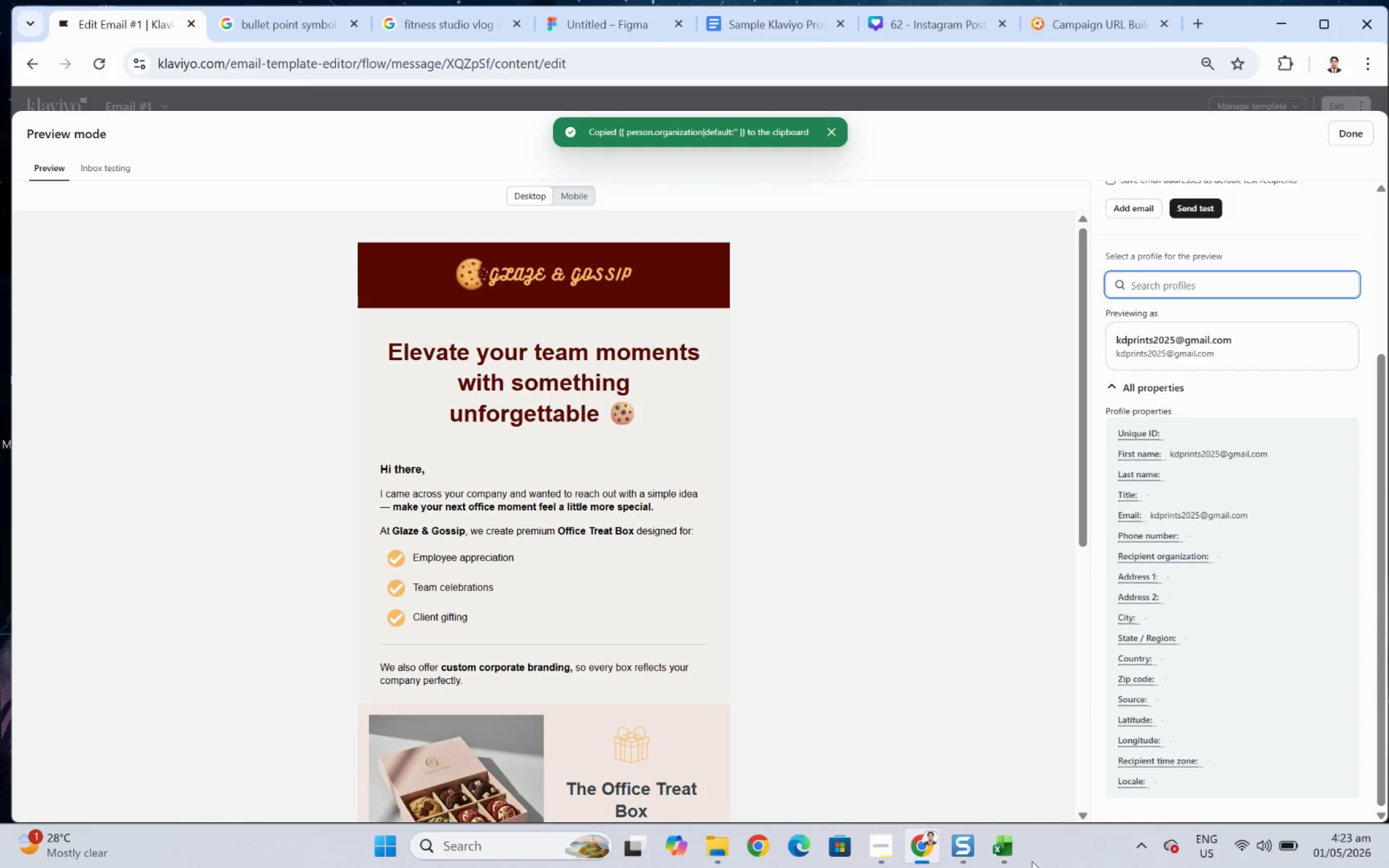 
left_click([1010, 856])
 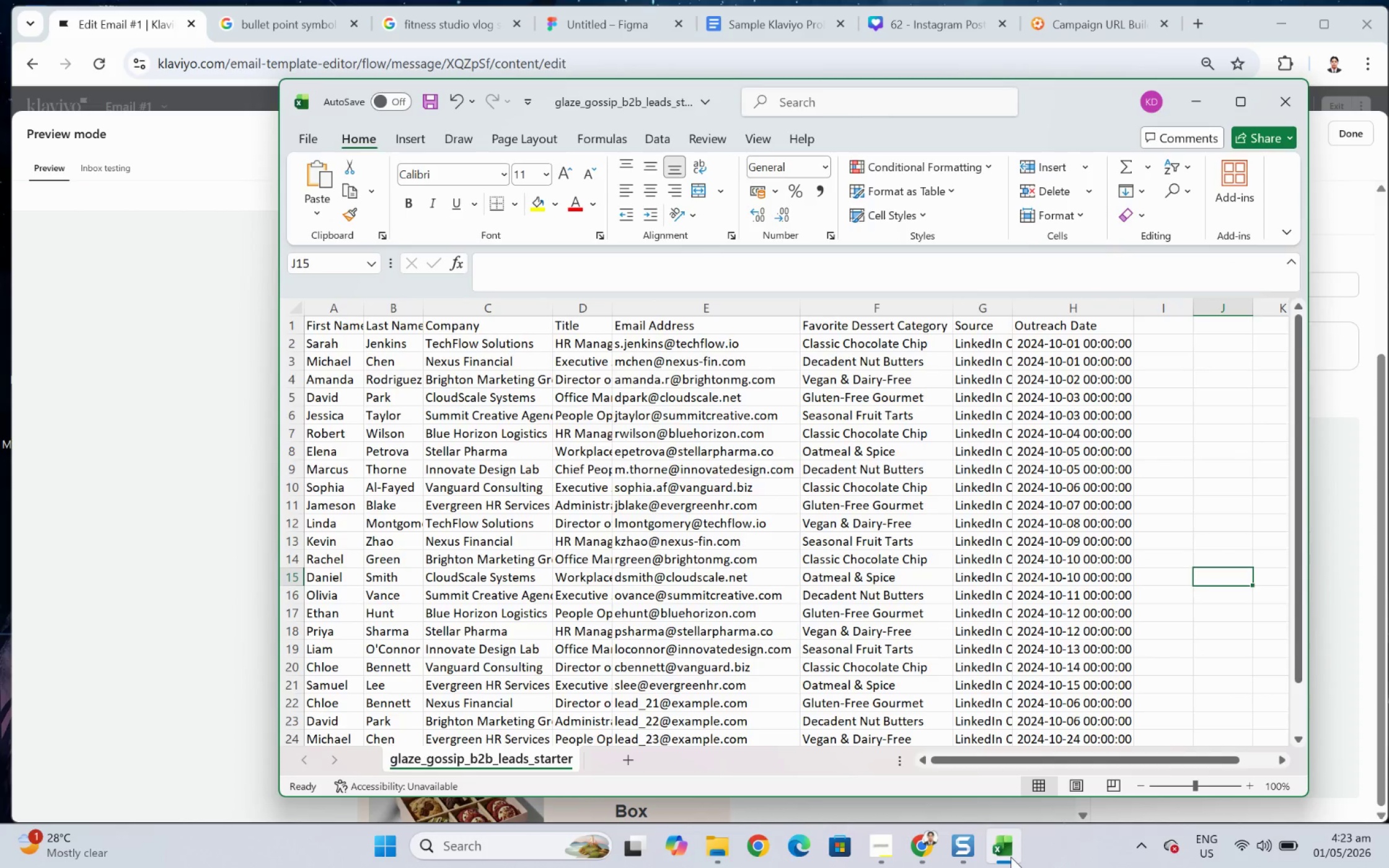 
left_click([1010, 856])
 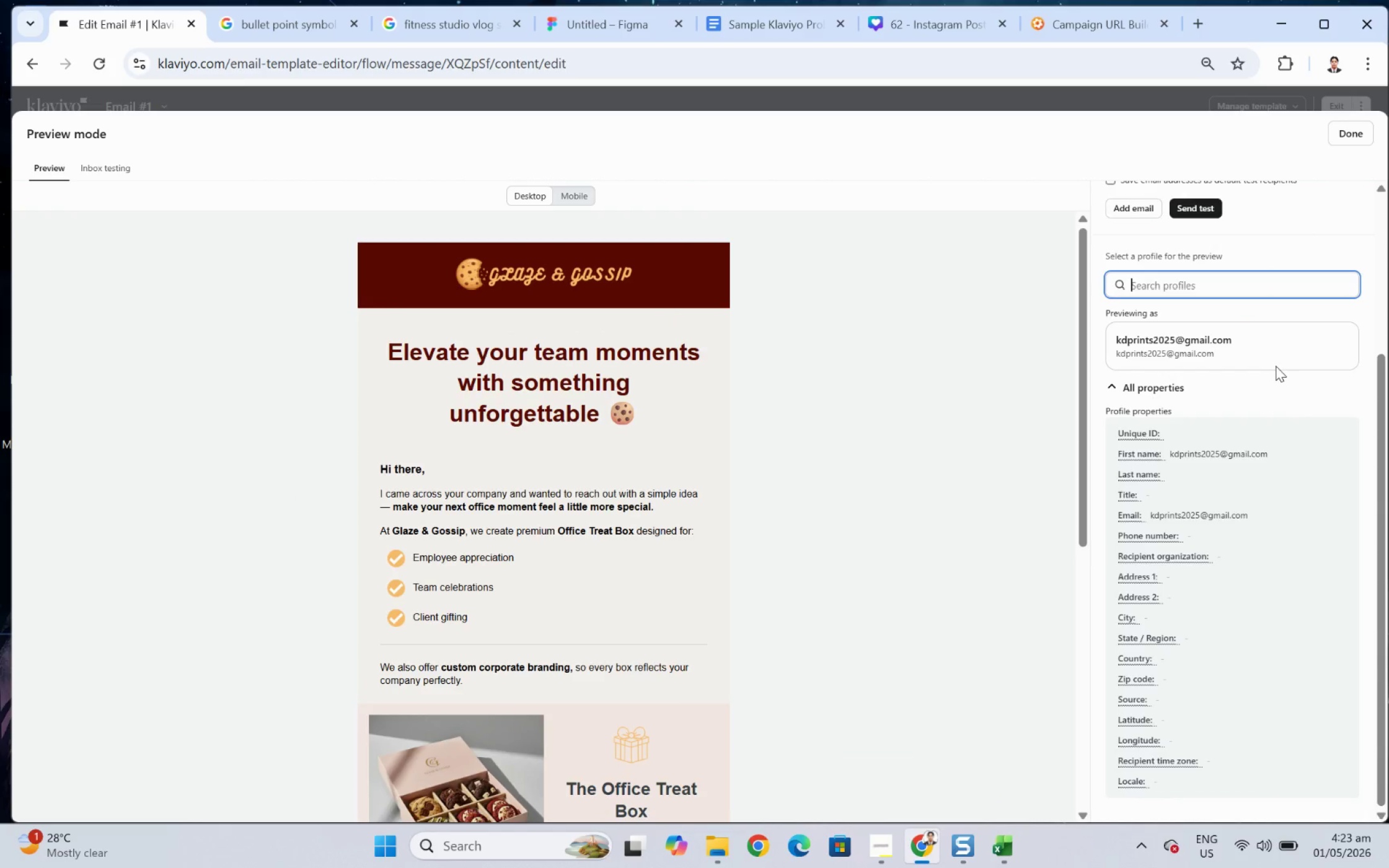 
type(jenkins)
 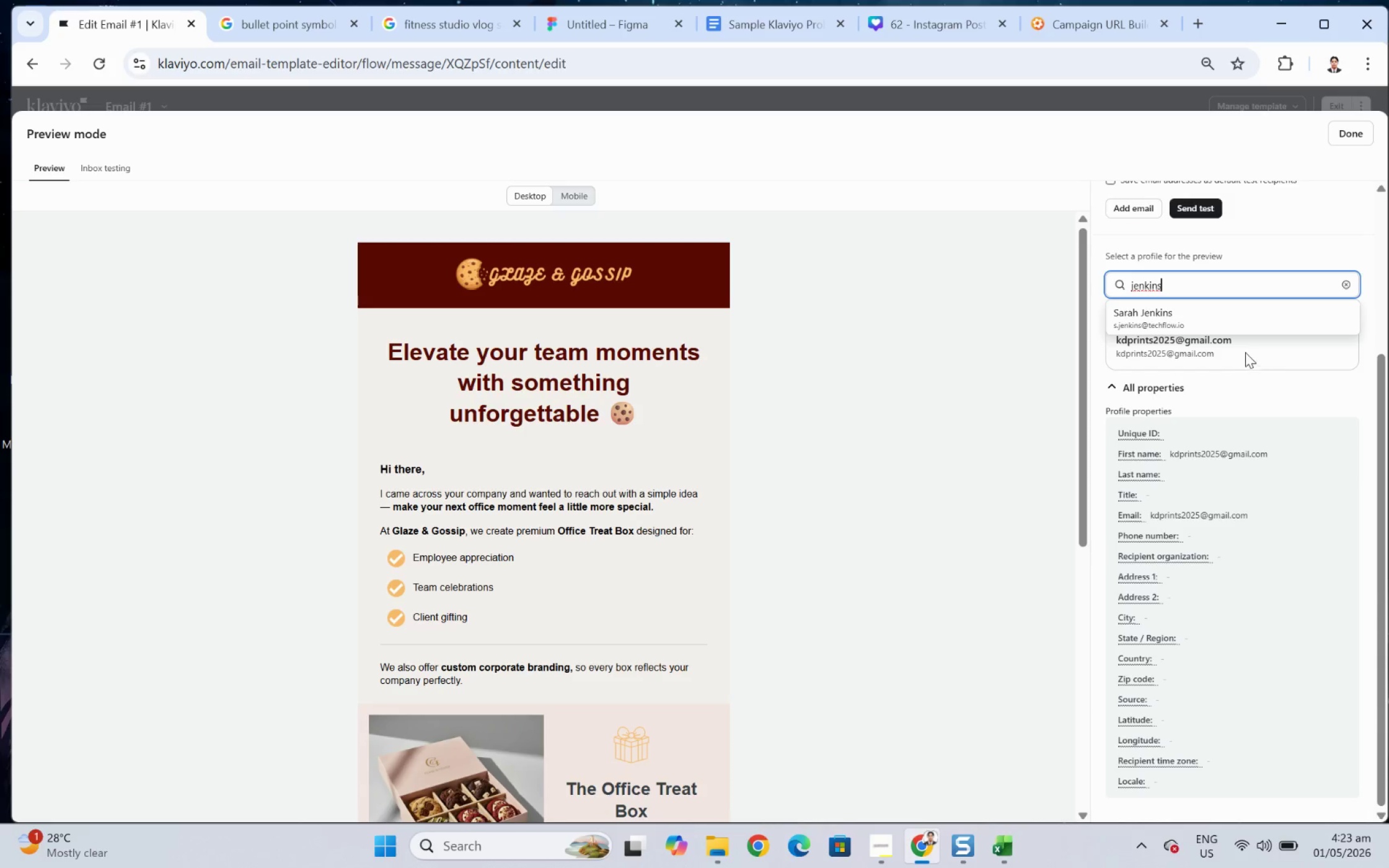 
left_click([1233, 309])
 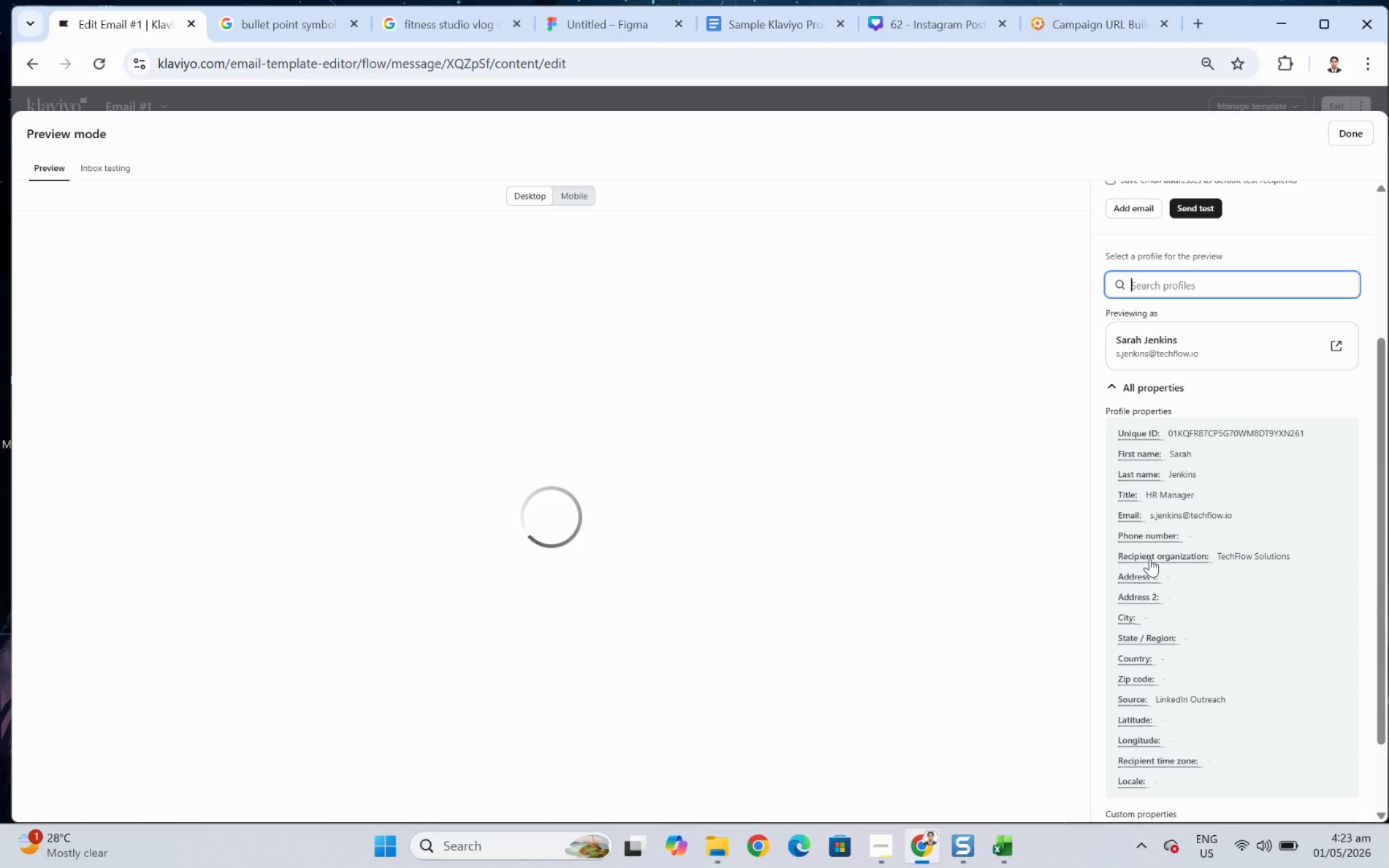 
left_click([1149, 558])
 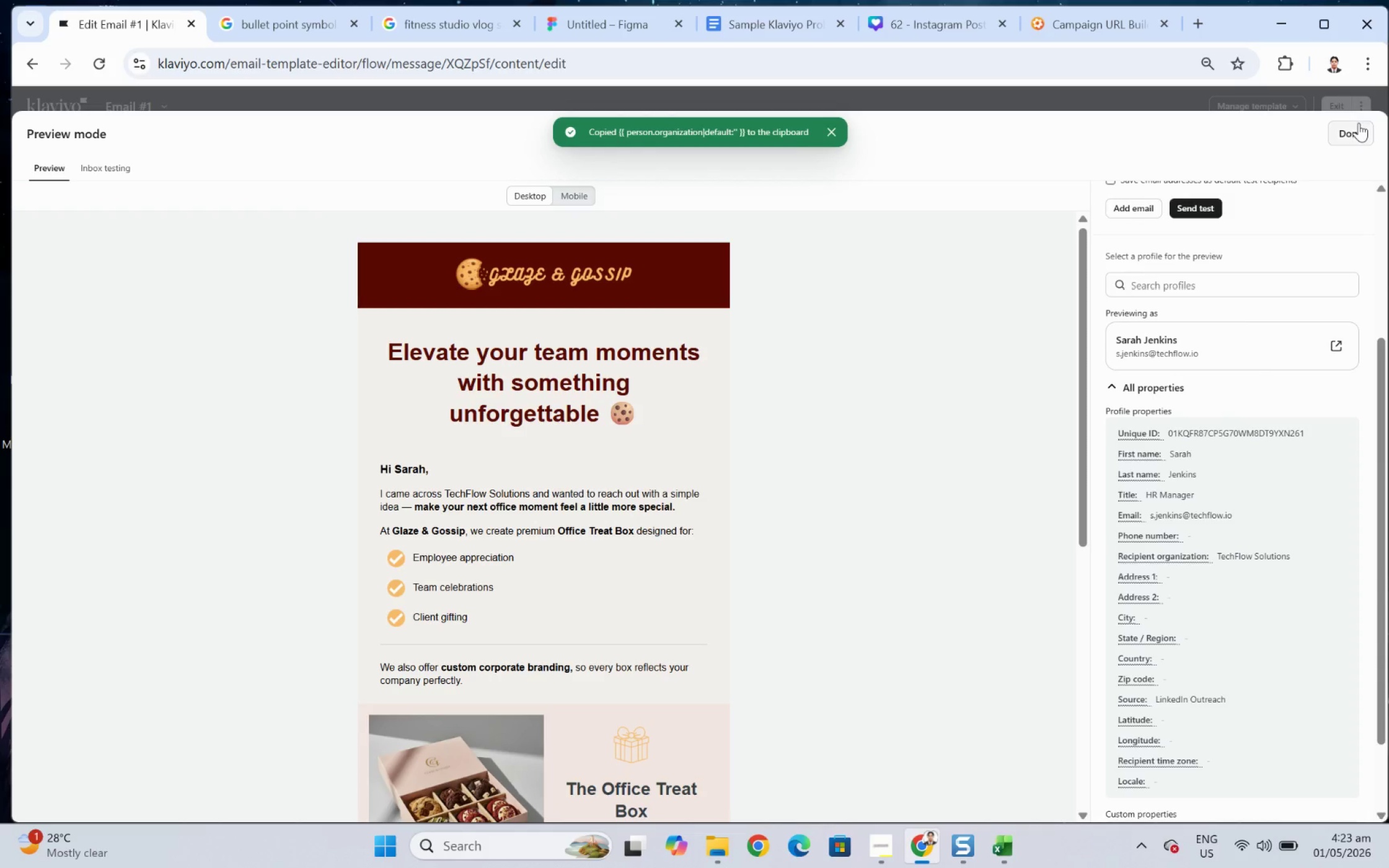 
left_click([1358, 123])
 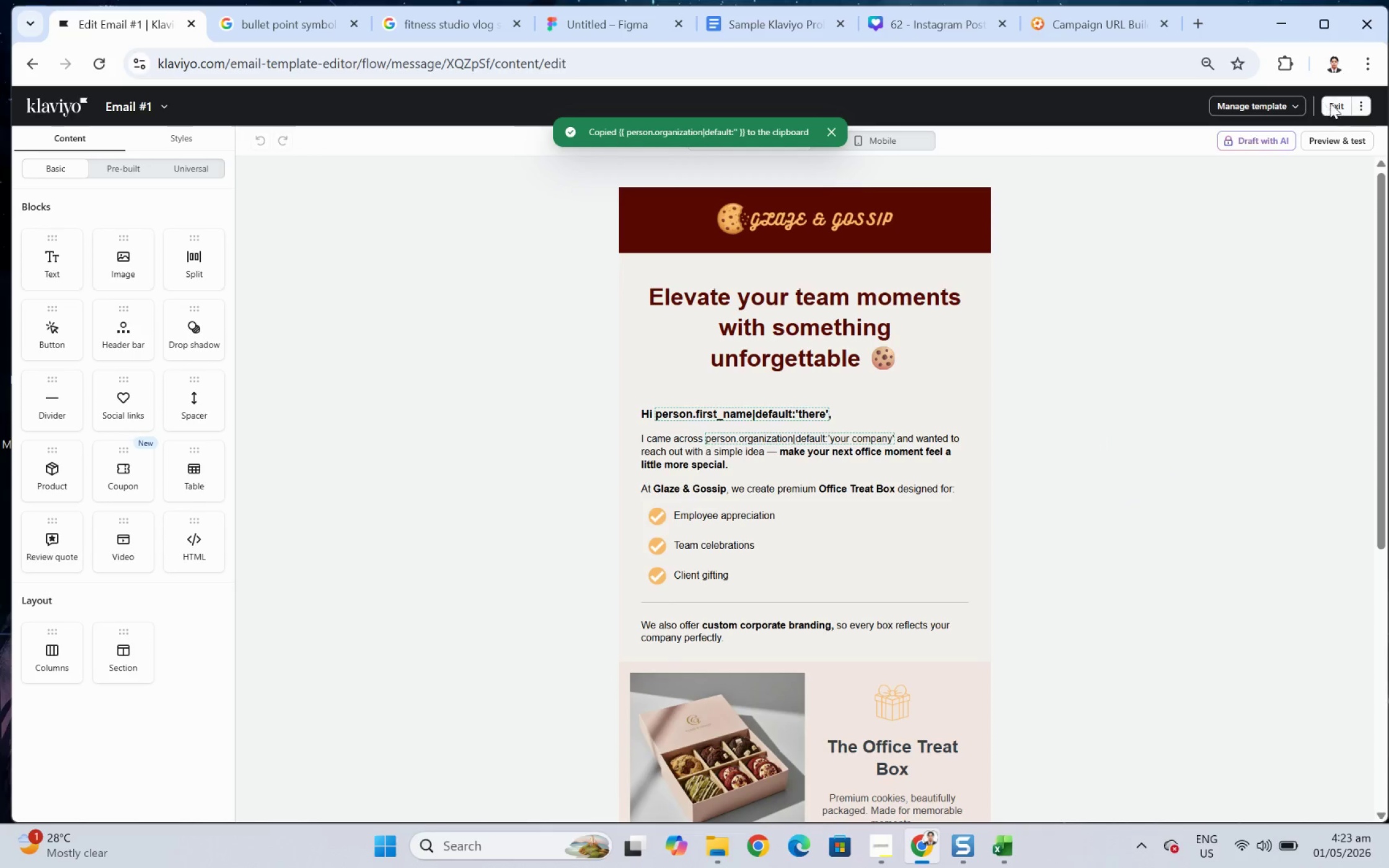 
left_click([1338, 103])
 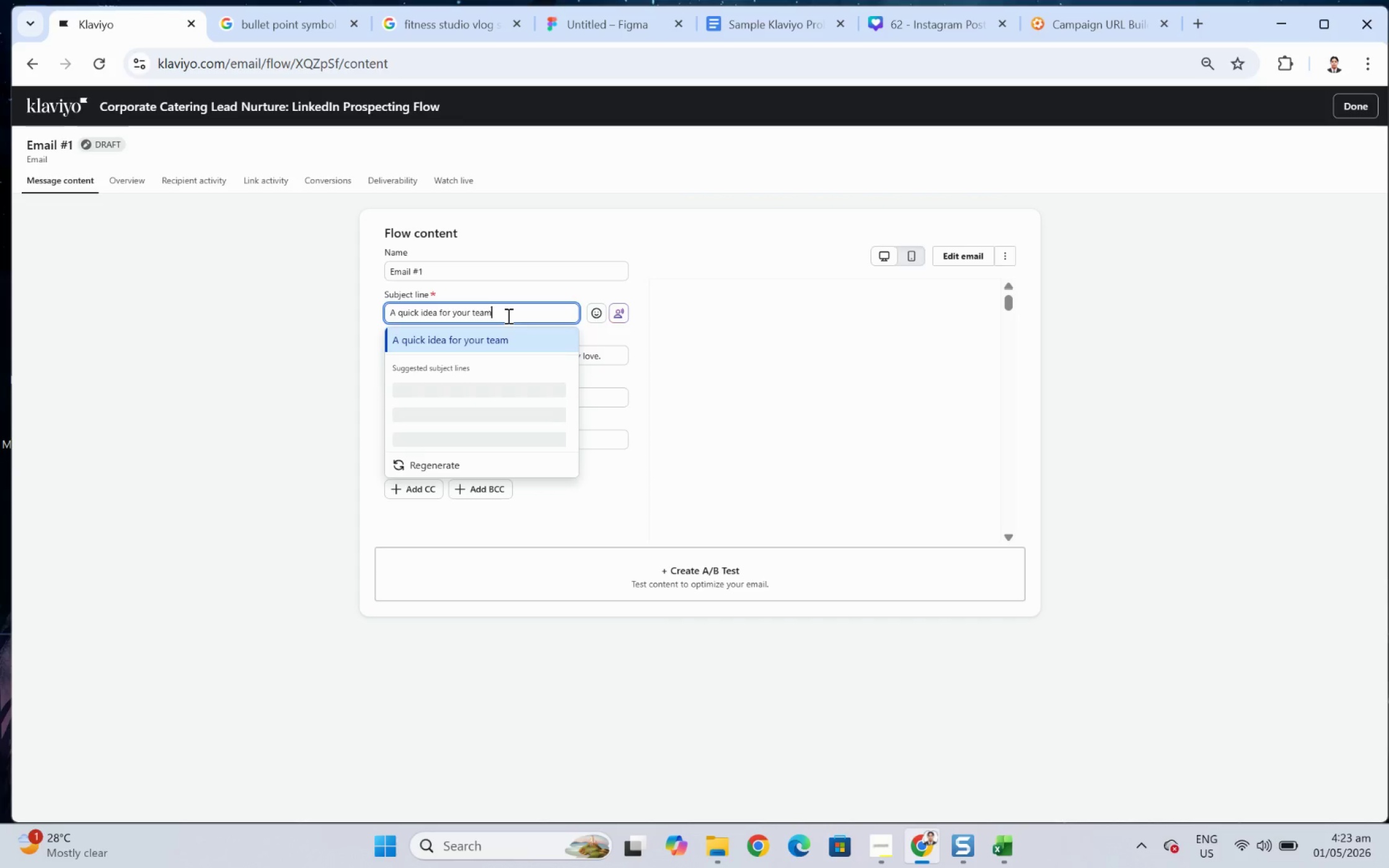 
key(Backspace)
 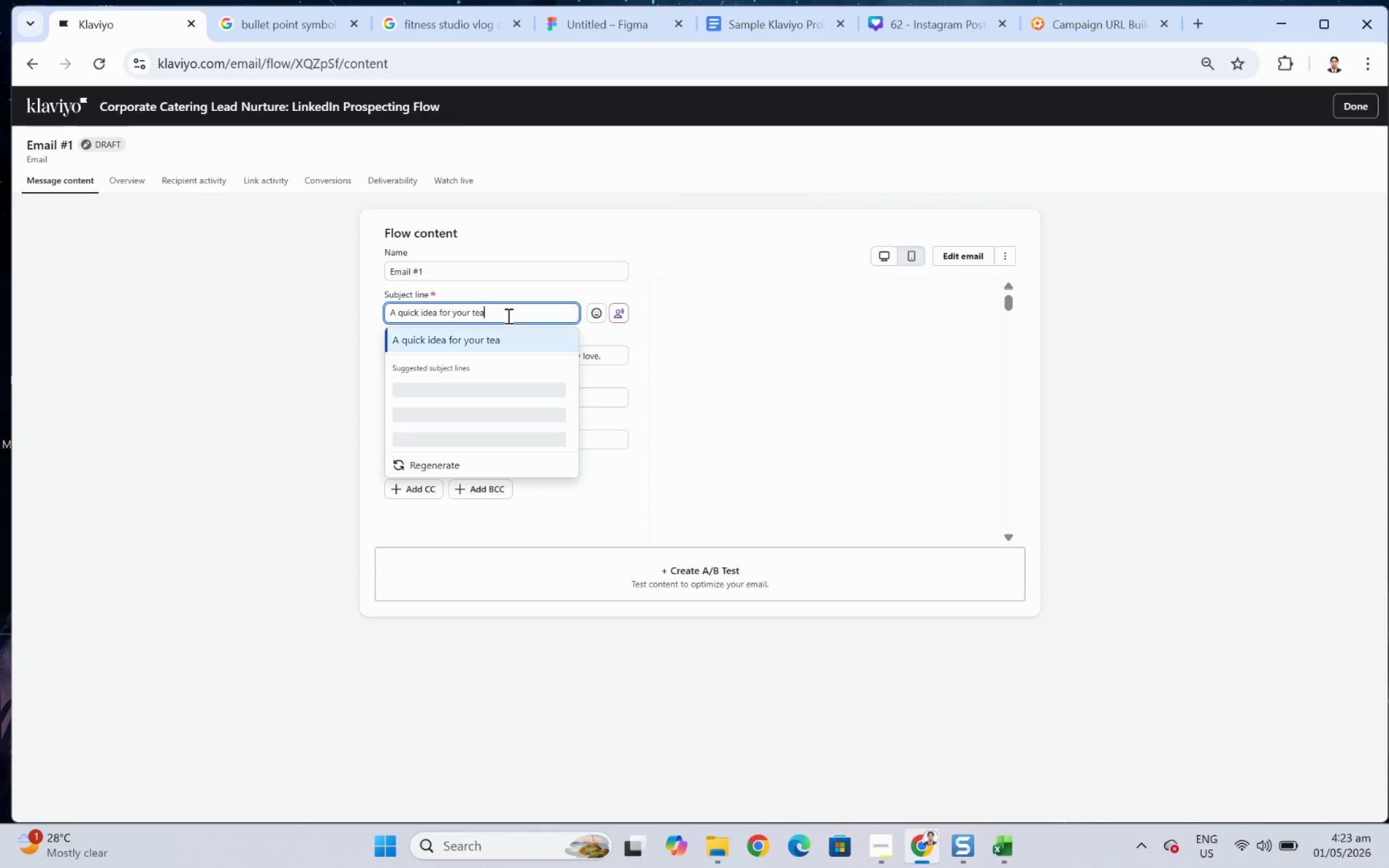 
key(Backspace)
 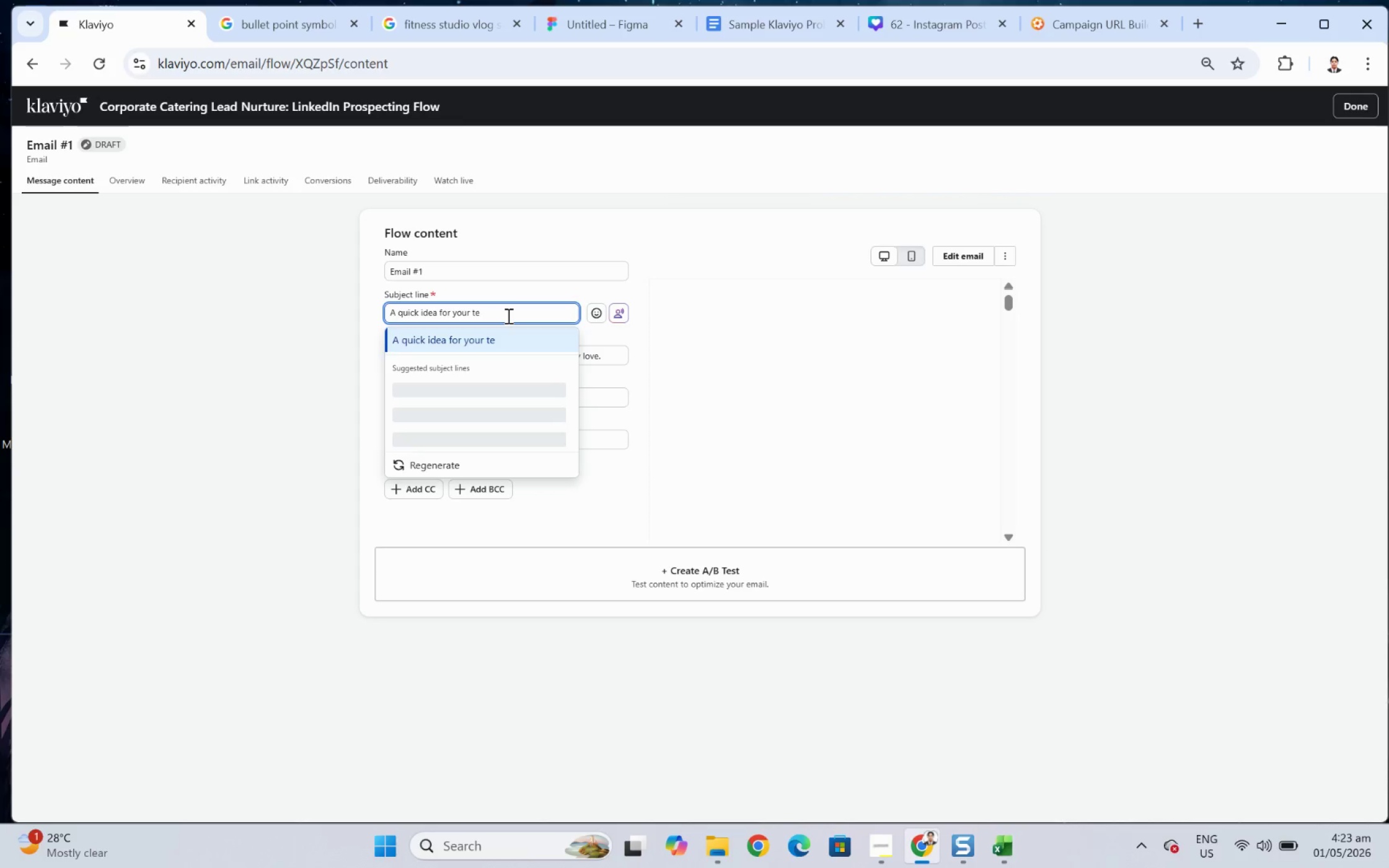 
key(Backspace)
 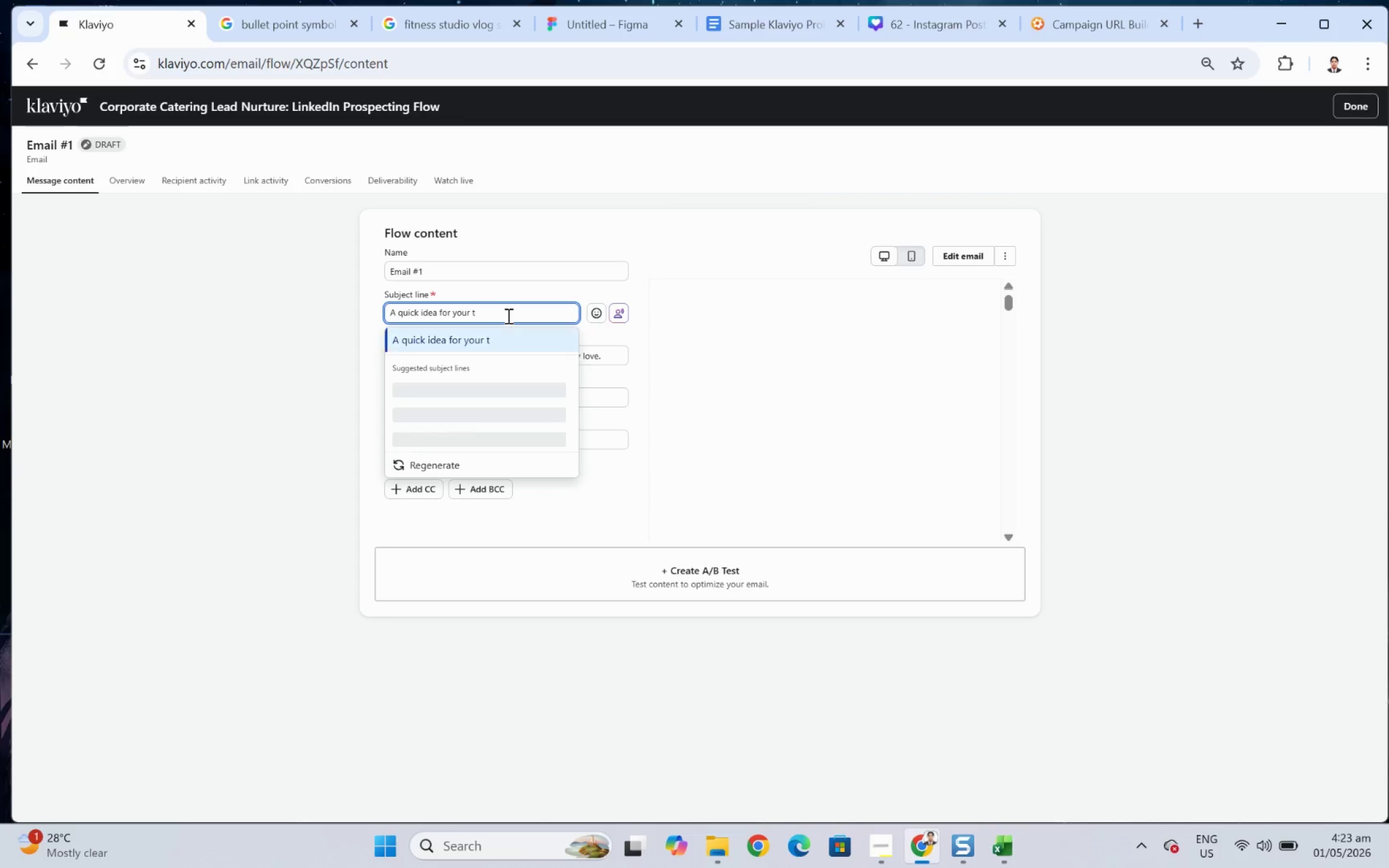 
key(Backspace)
 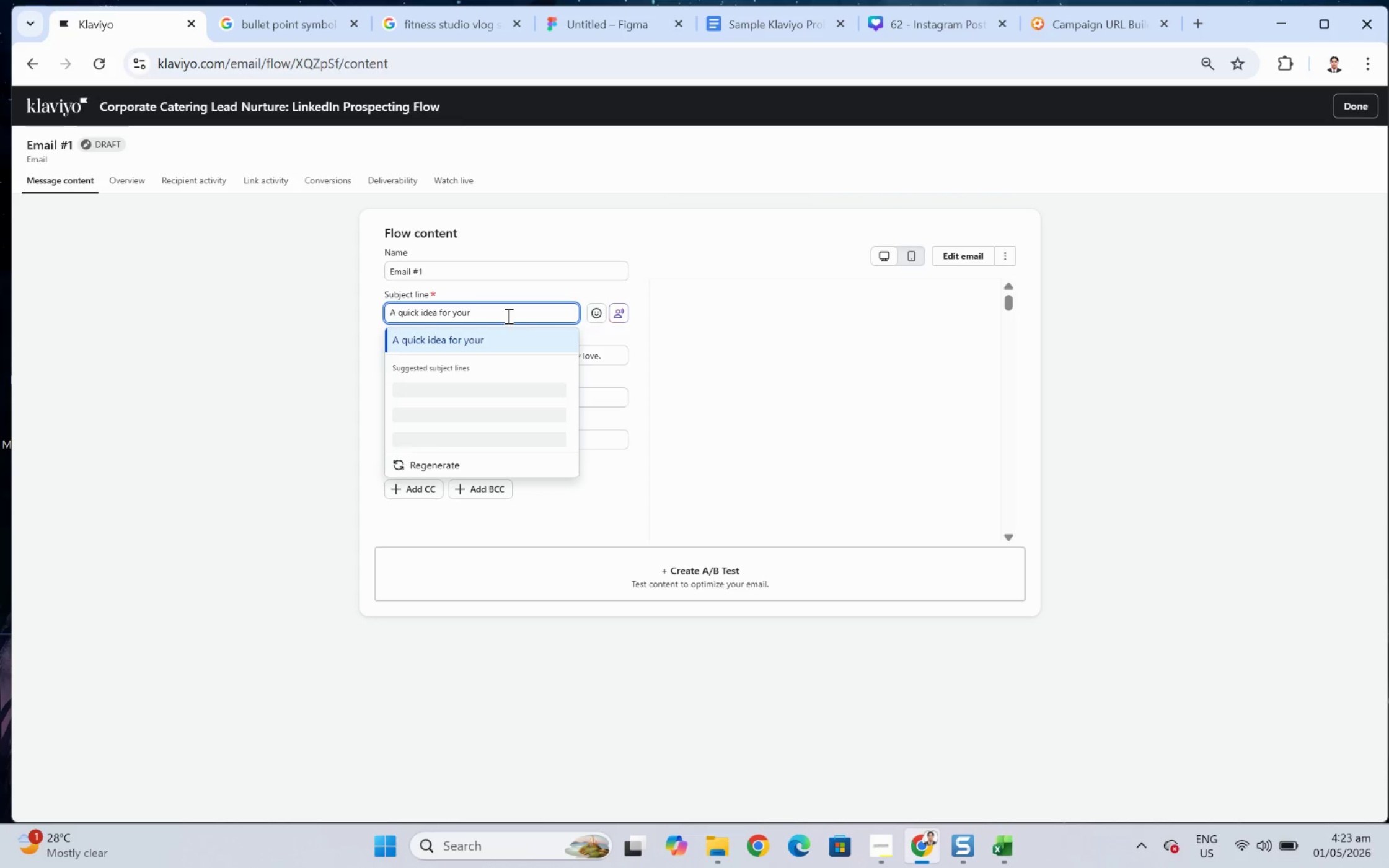 
key(Backspace)
 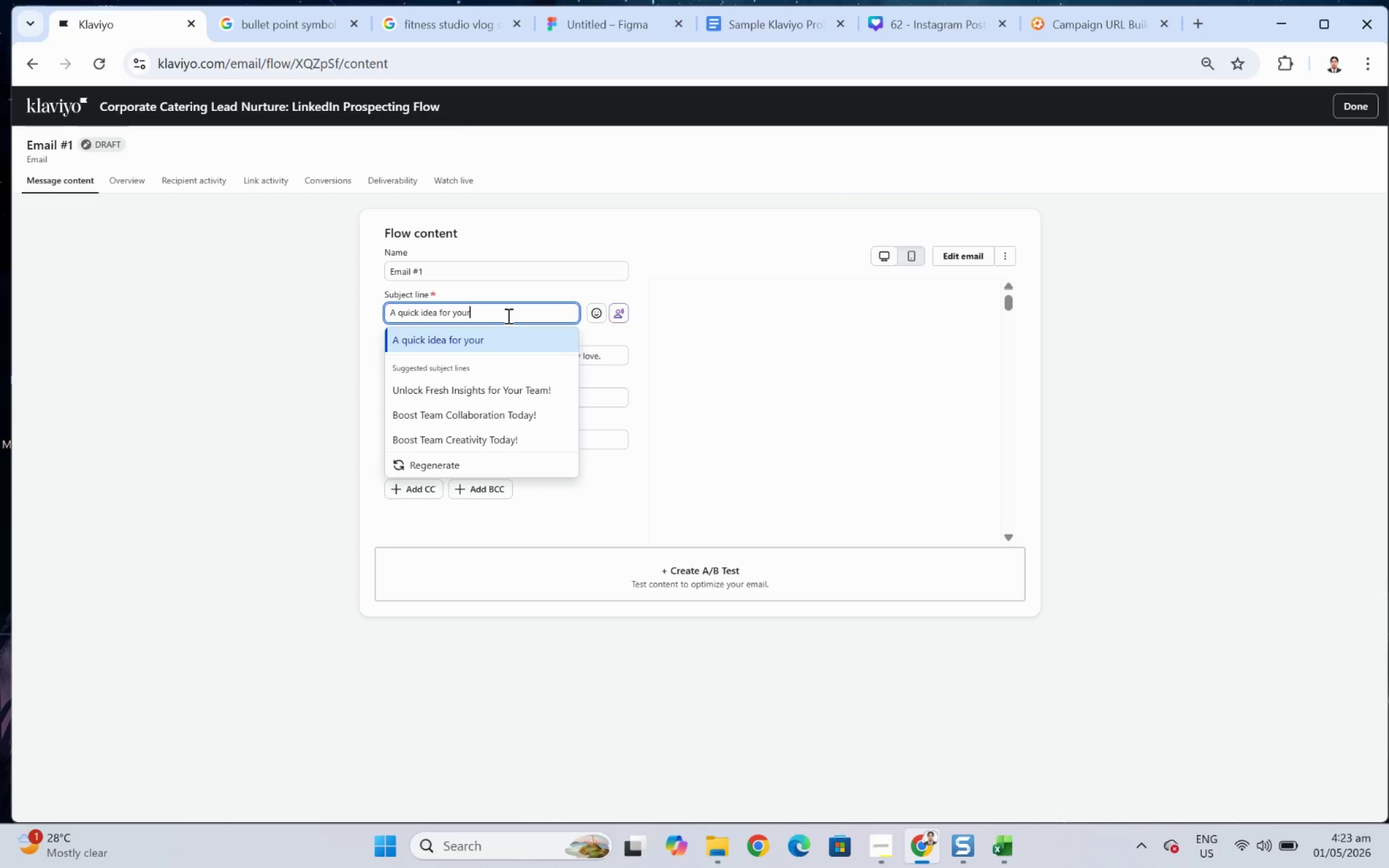 
key(Backspace)
 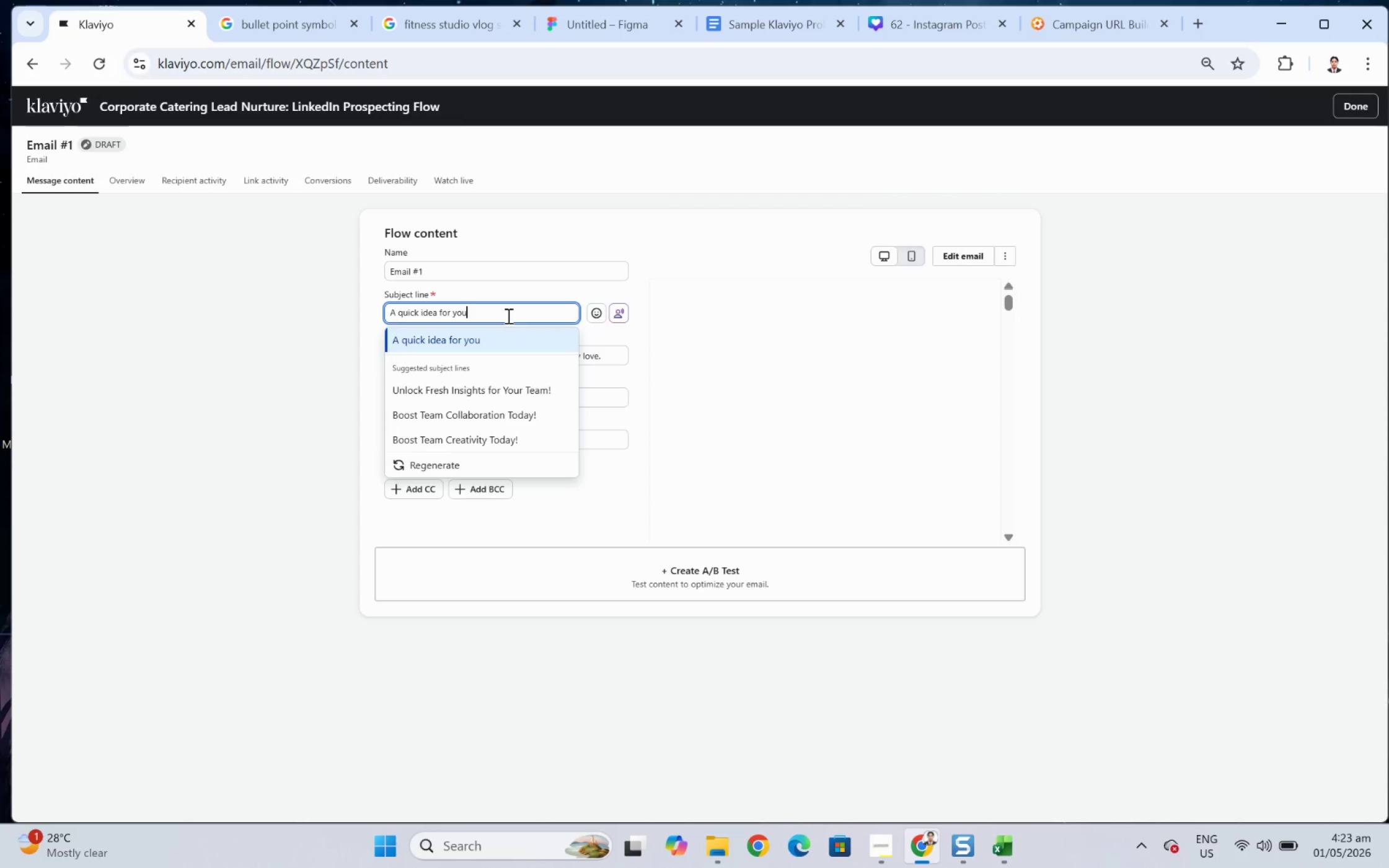 
key(Backspace)
 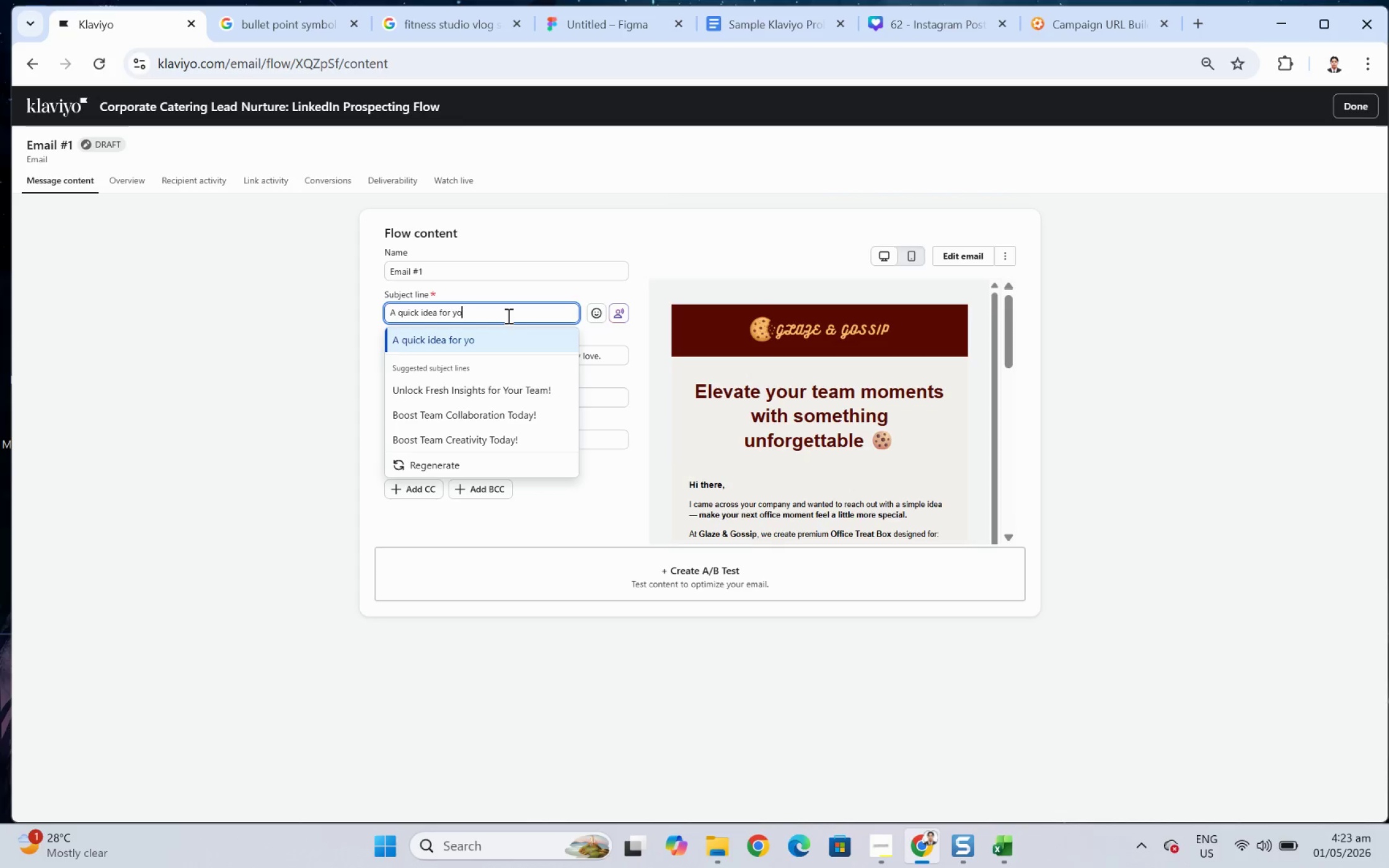 
key(Backspace)
 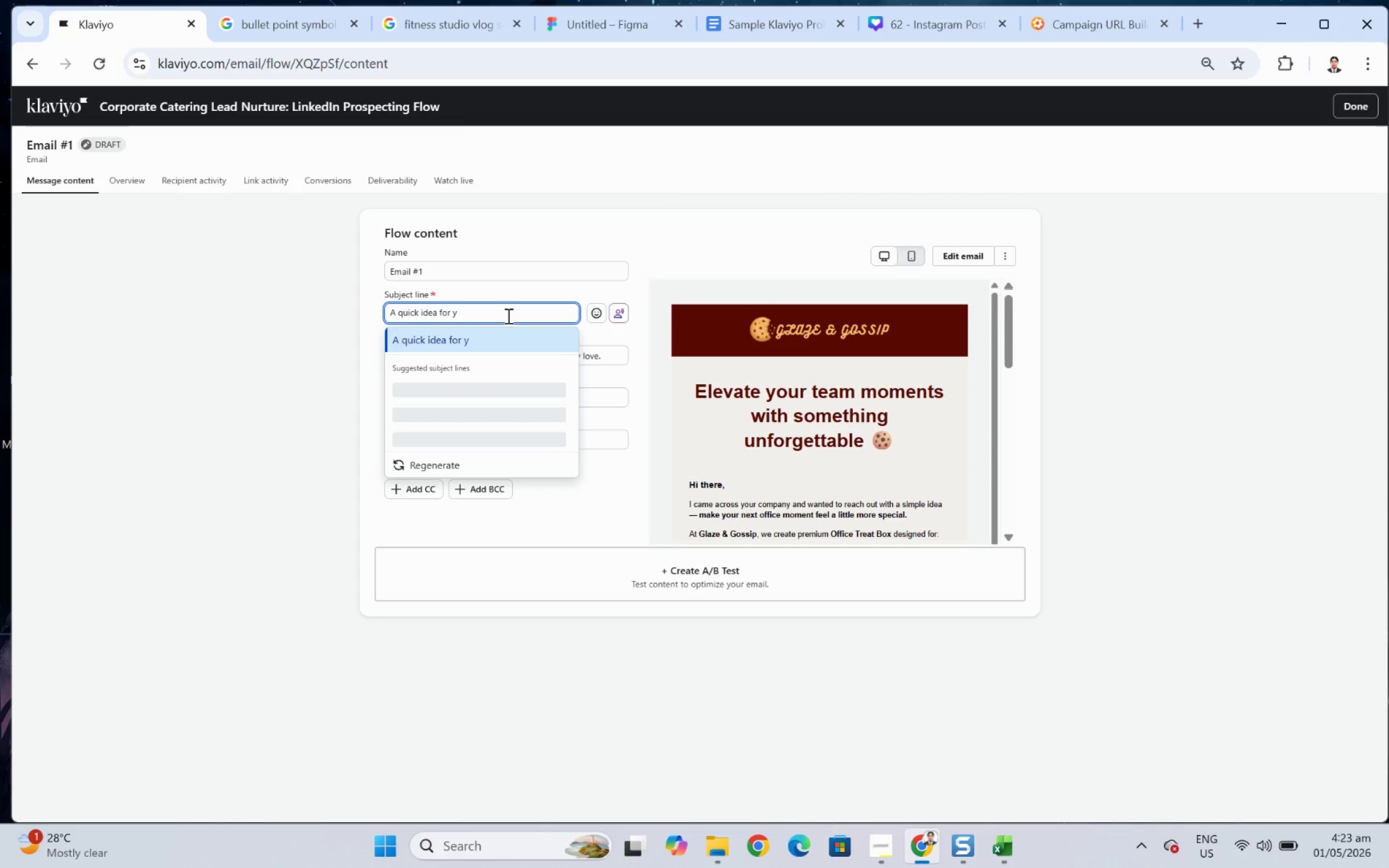 
key(Backspace)
 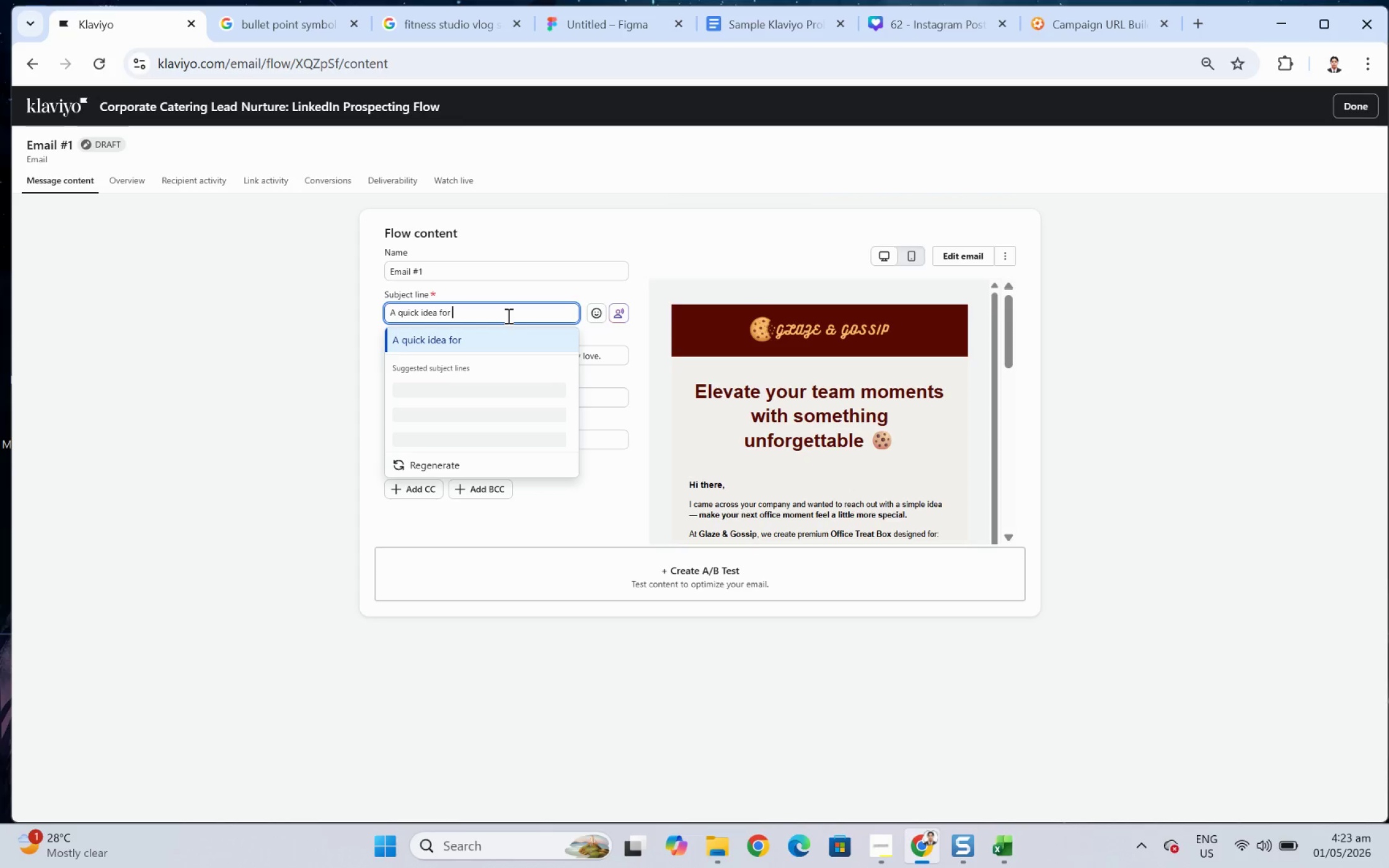 
key(Control+V)
 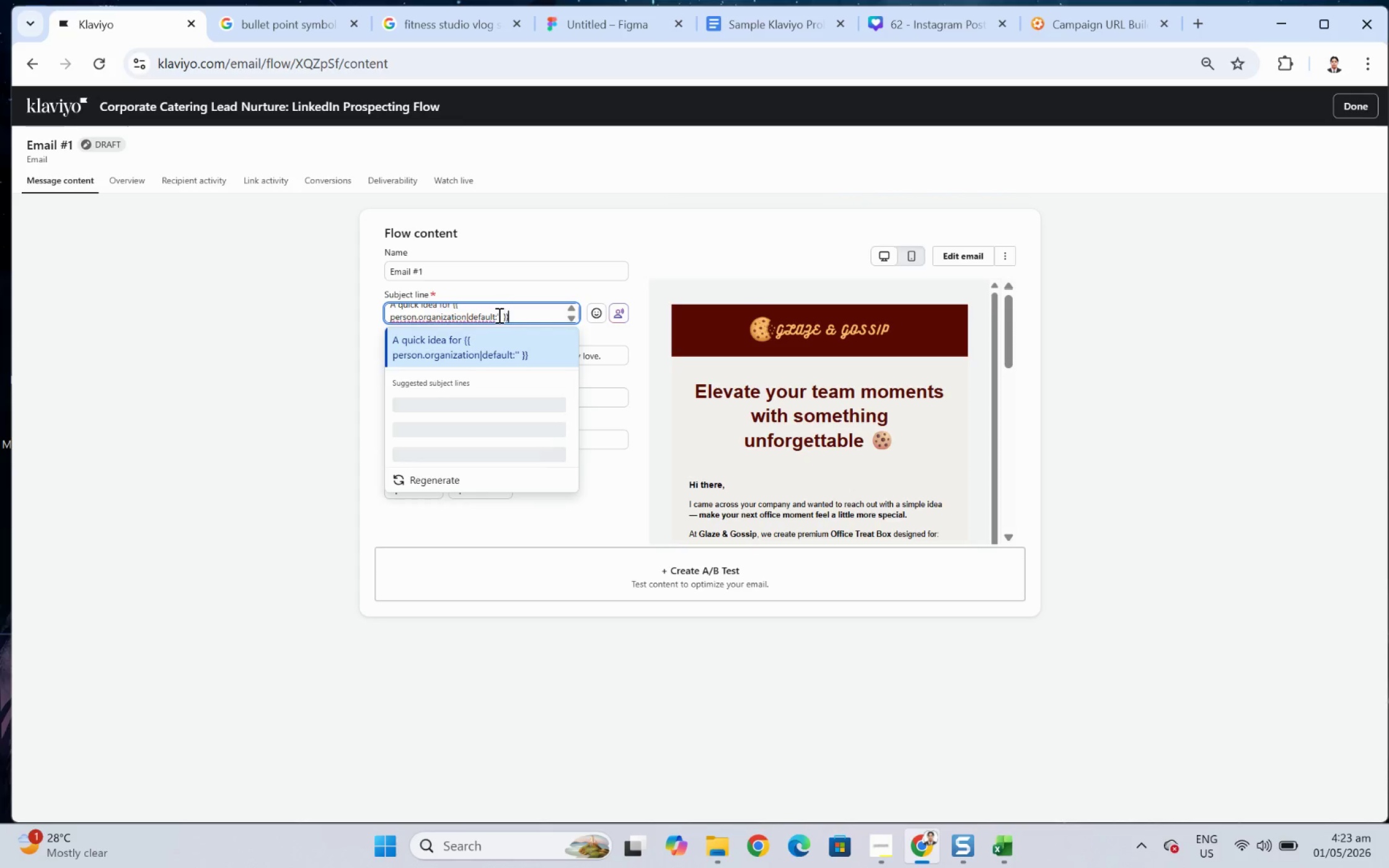 
left_click([498, 315])
 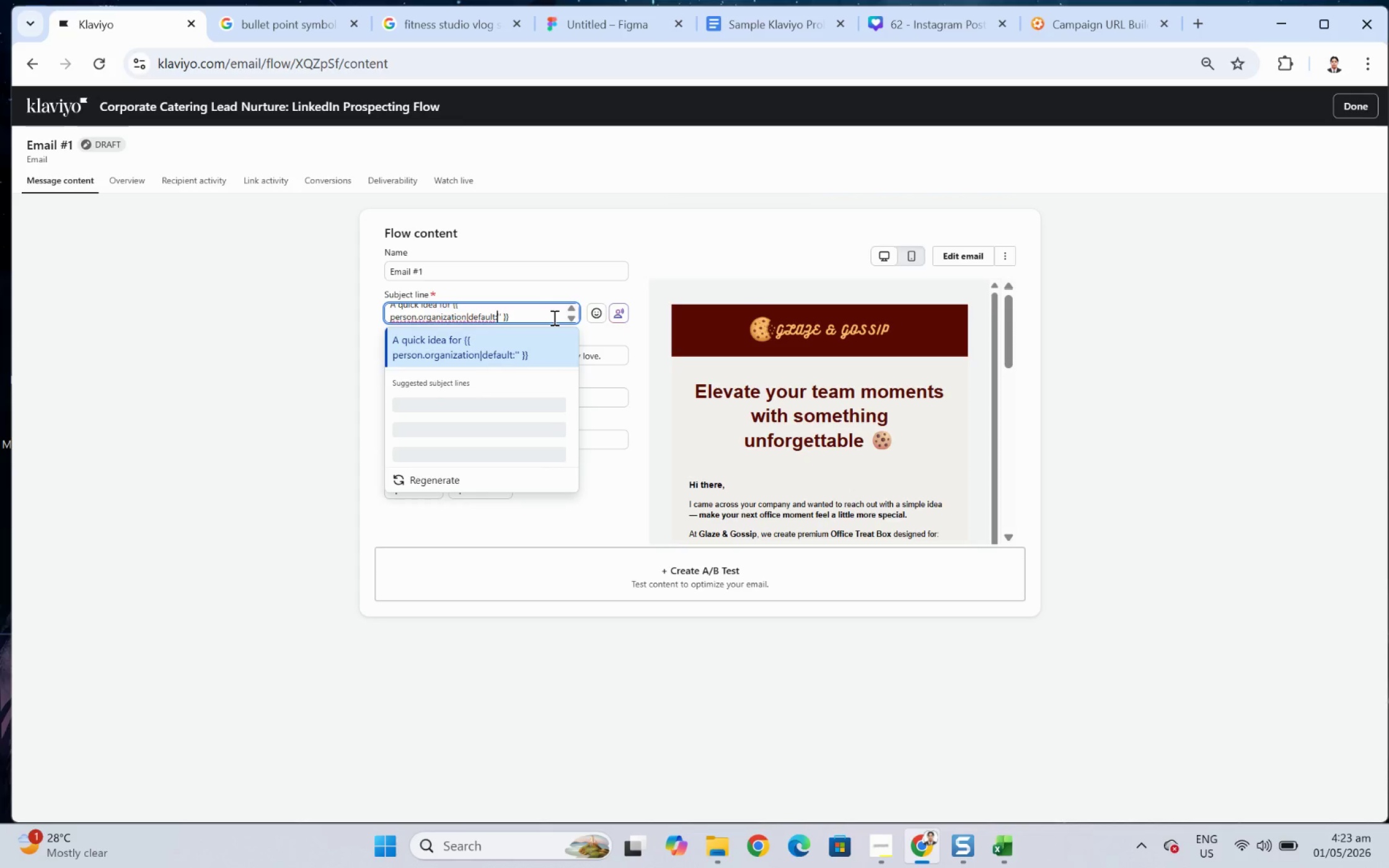 
key(ArrowRight)
 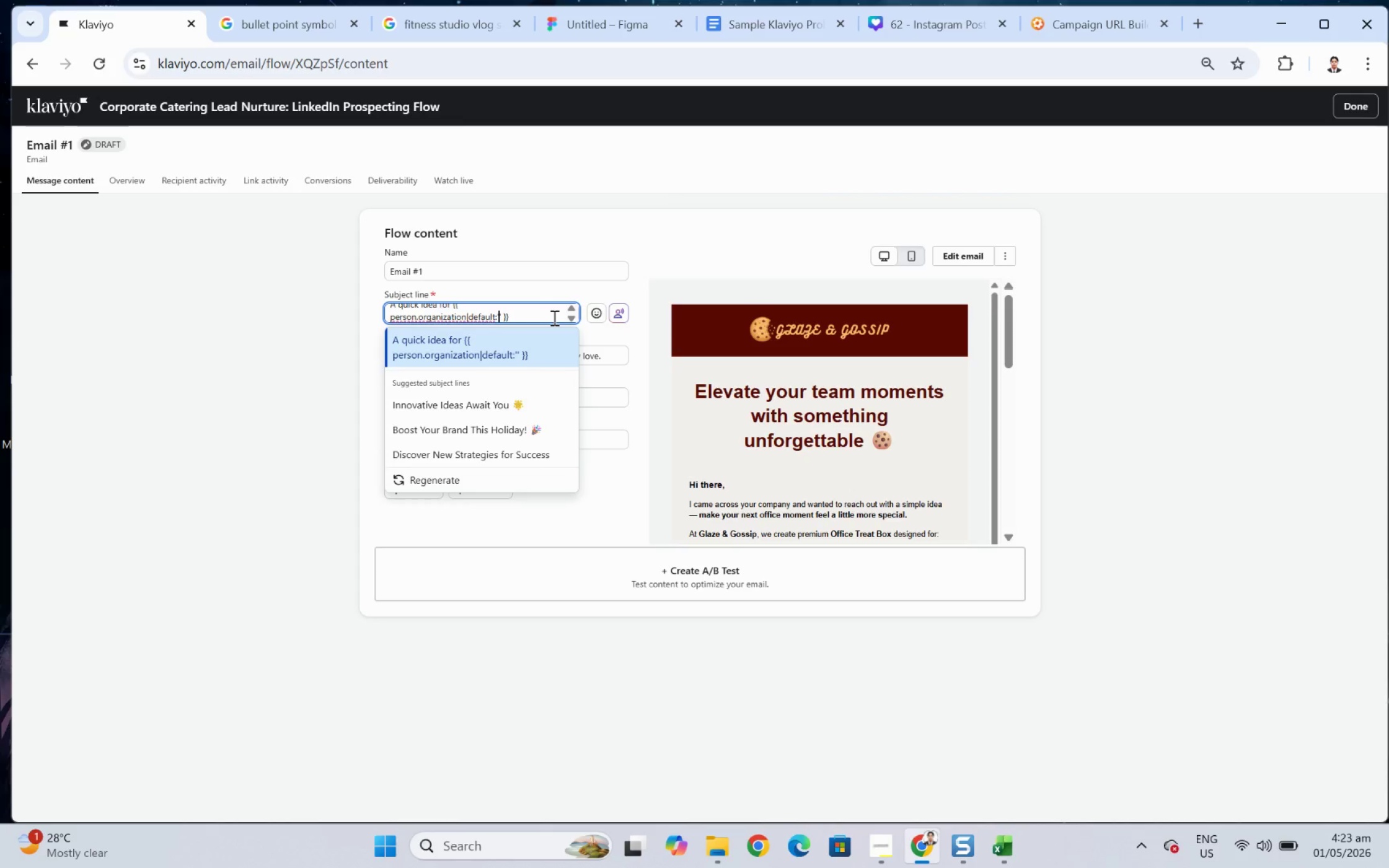 
type(your team)
 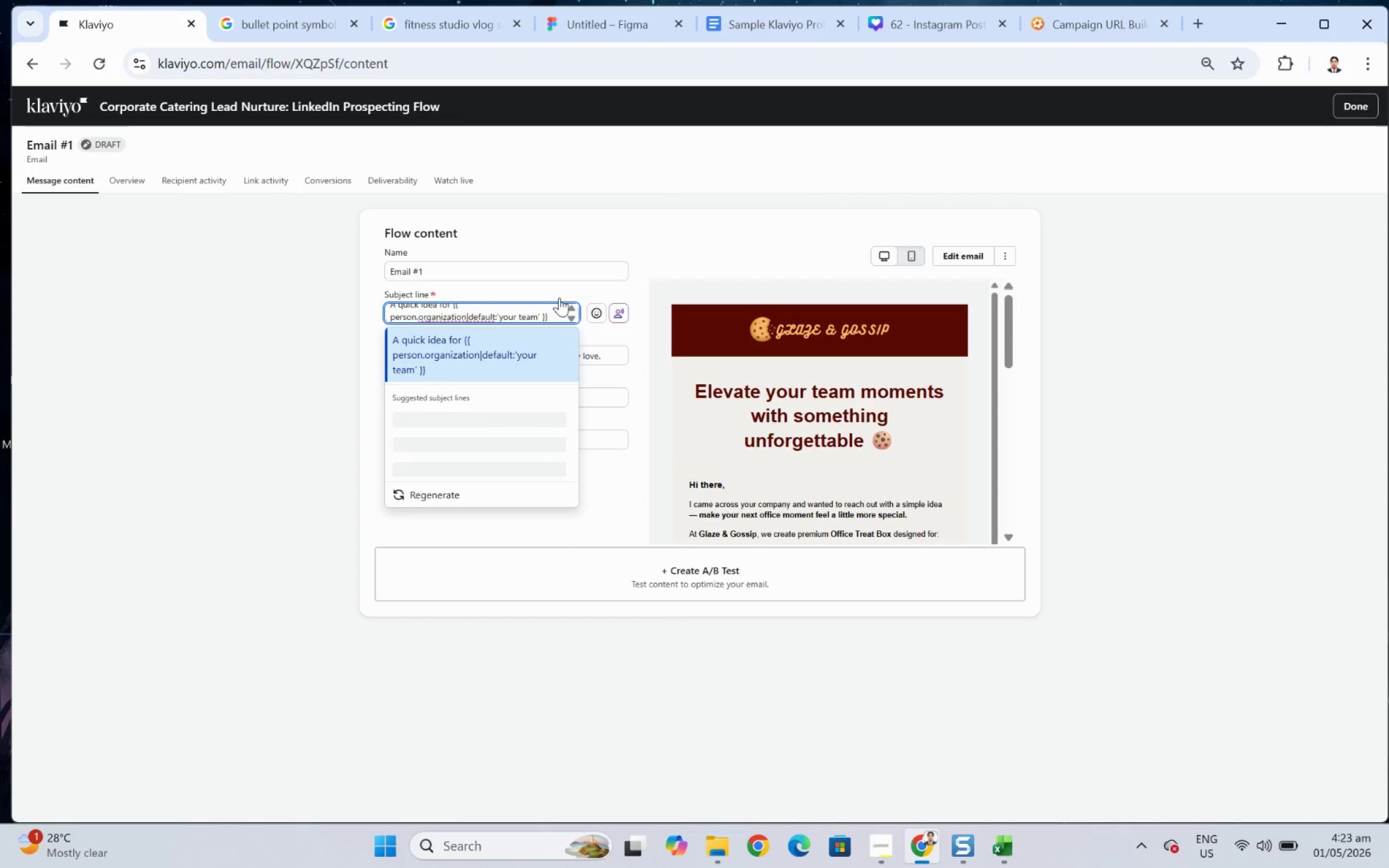 
wait(8.16)
 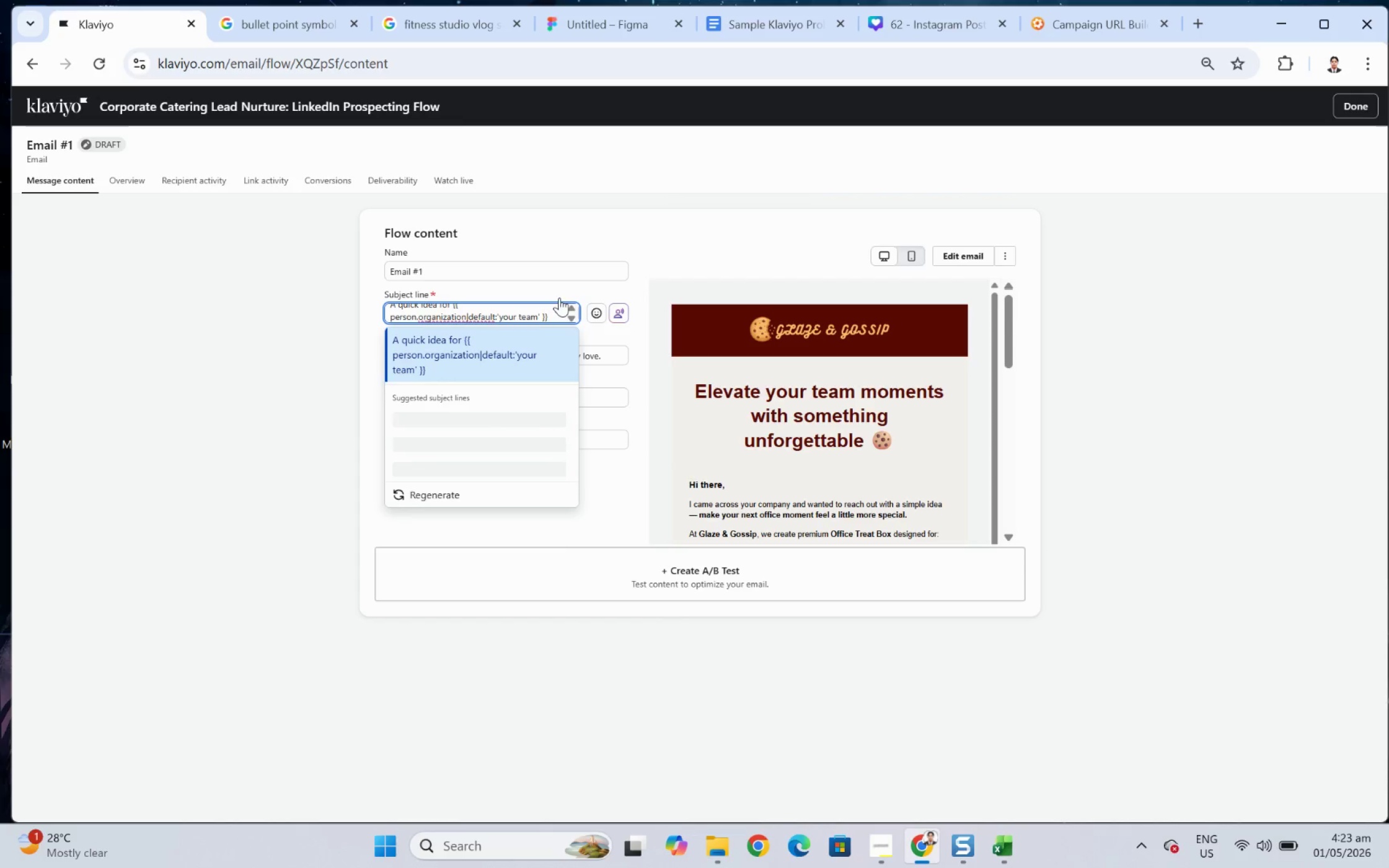 
left_click([603, 289])
 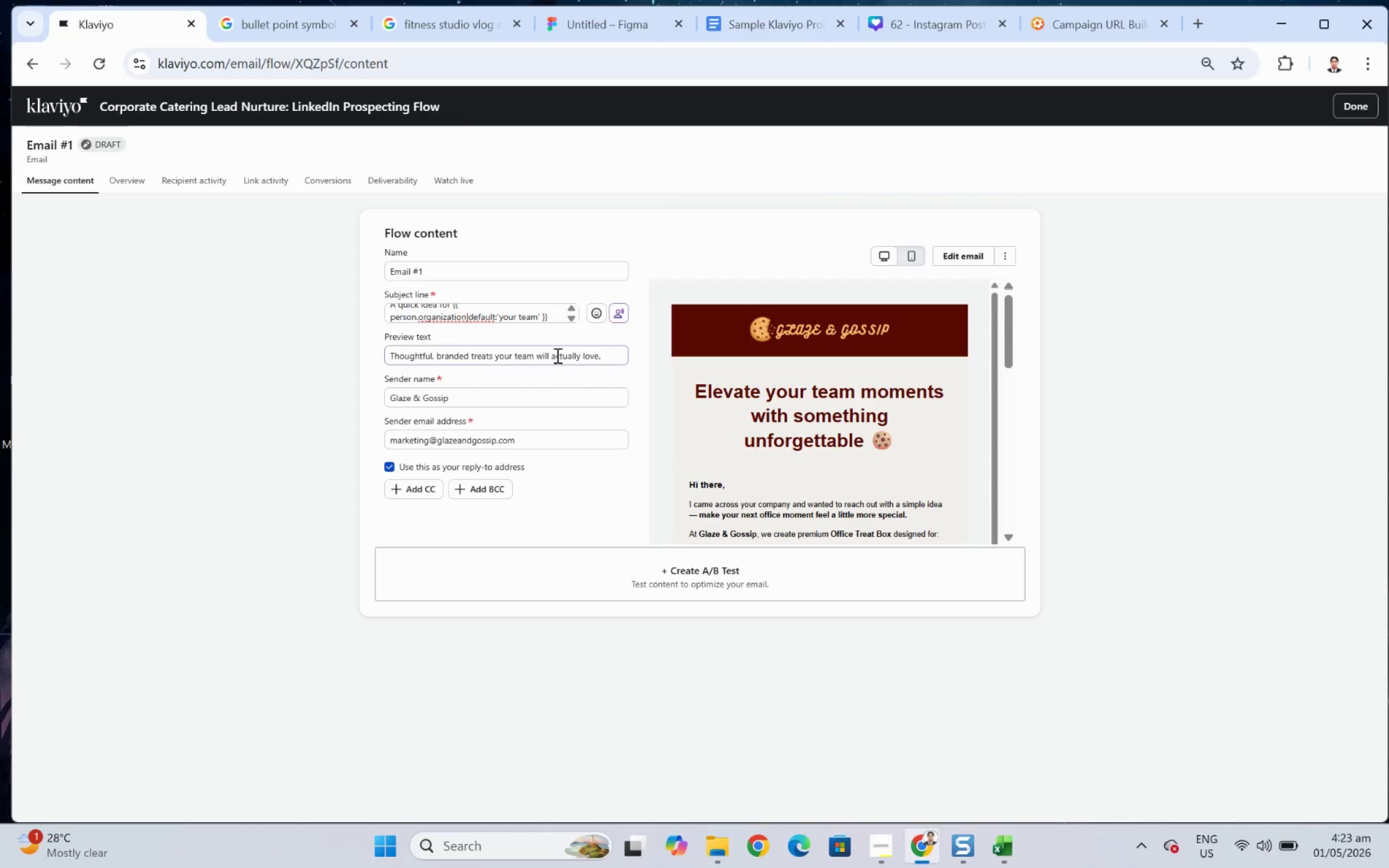 
wait(7.0)
 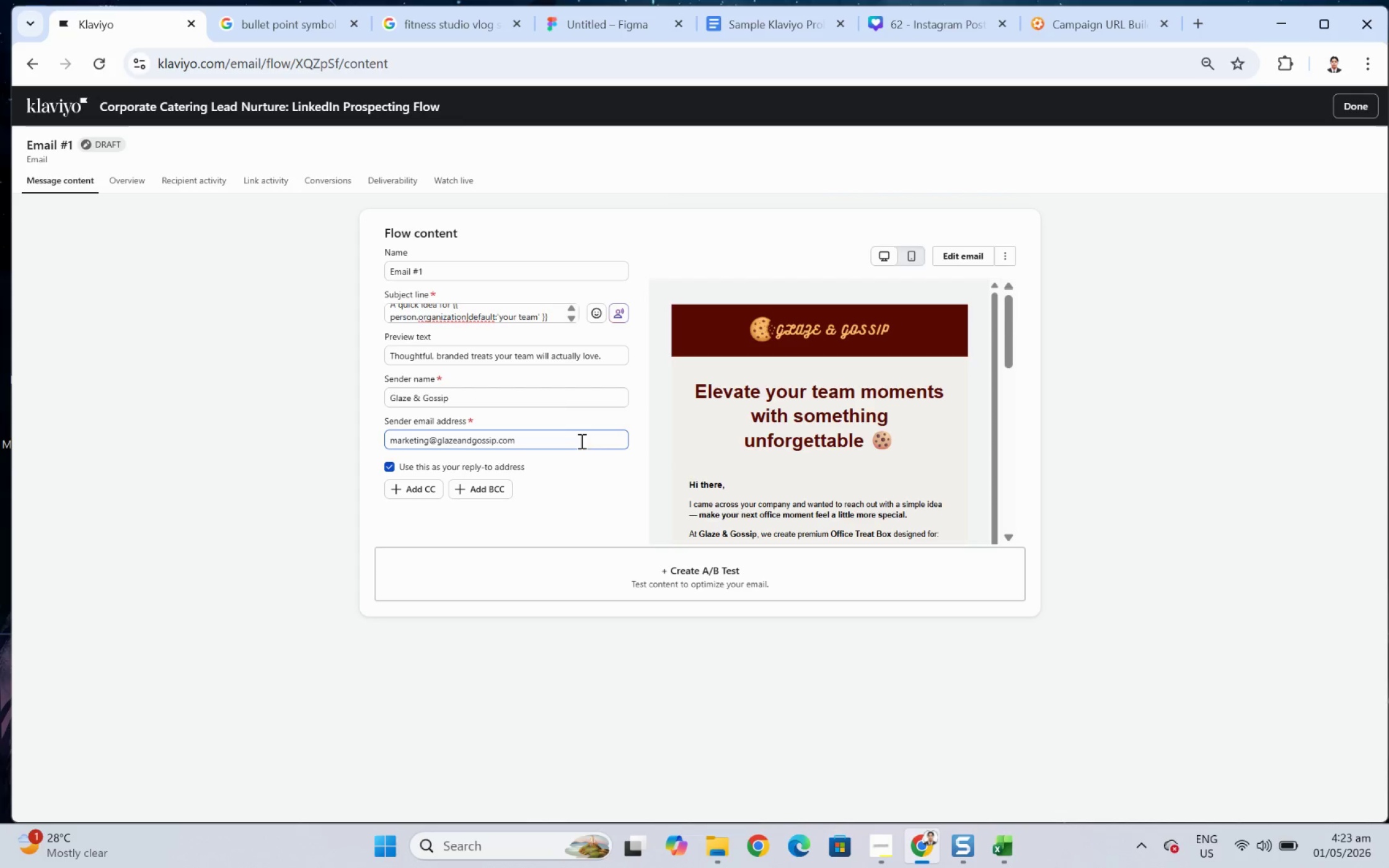 
left_click([683, 232])
 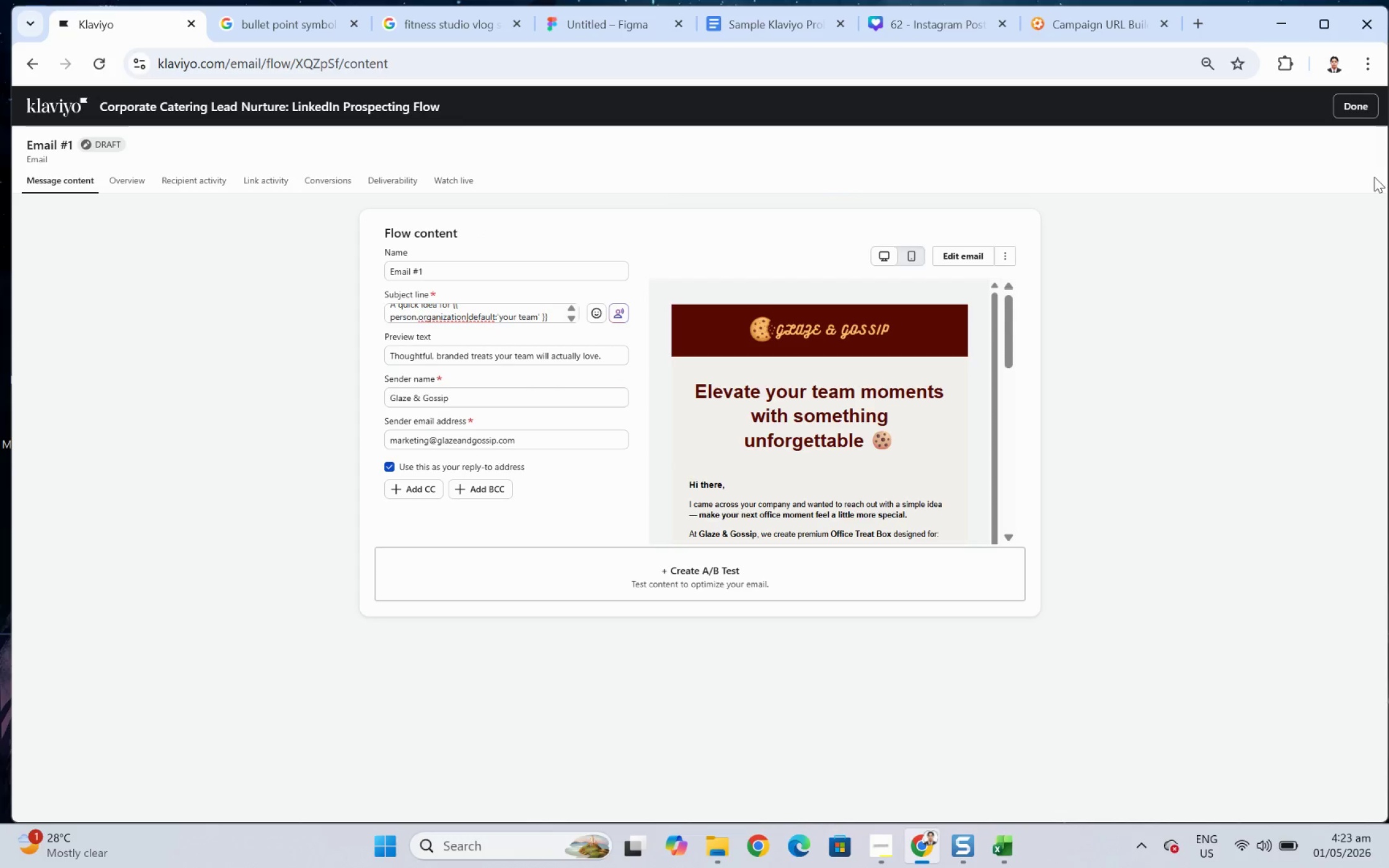 
left_click([1357, 111])
 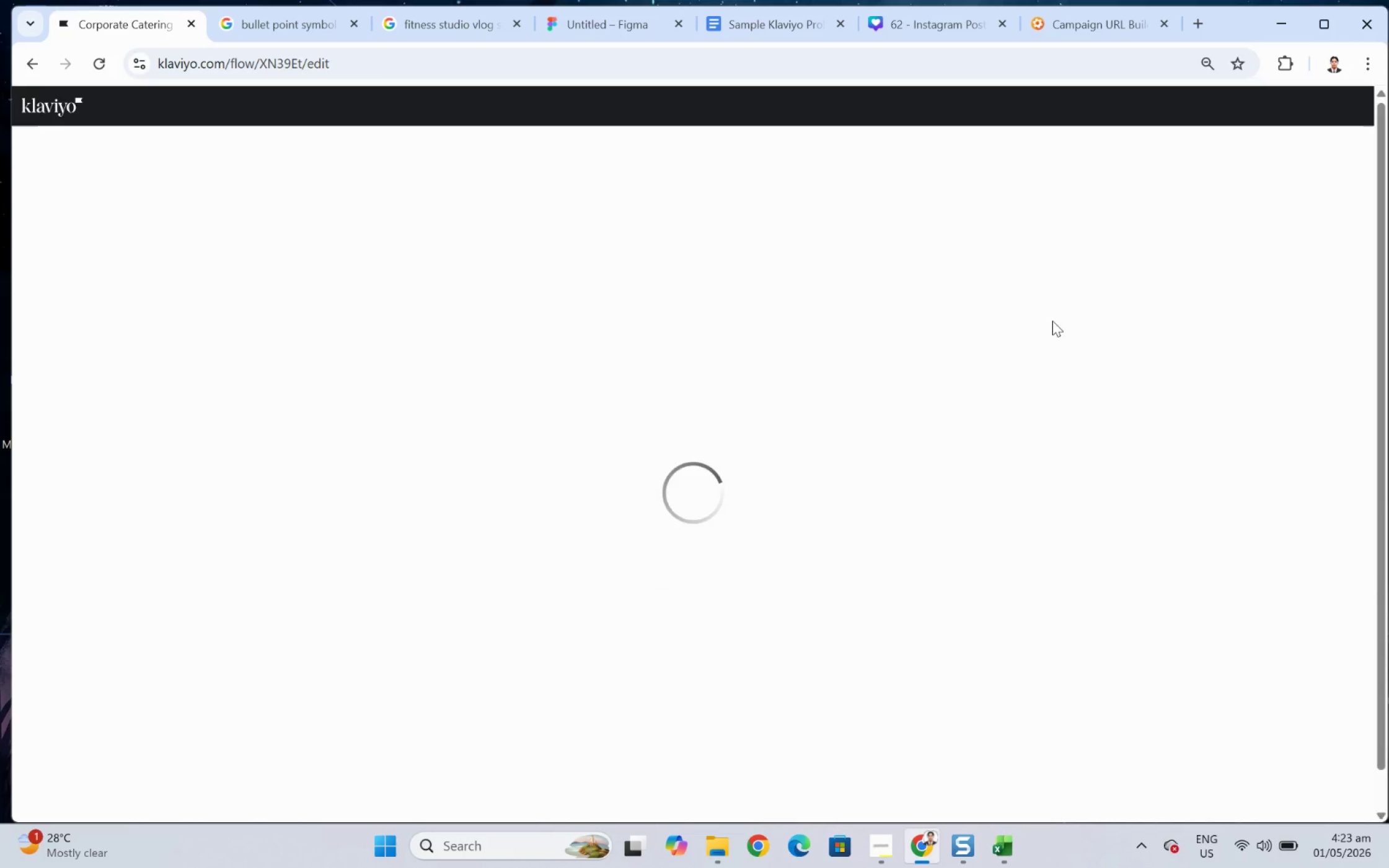 
scroll: coordinate [1001, 461], scroll_direction: down, amount: 1.0
 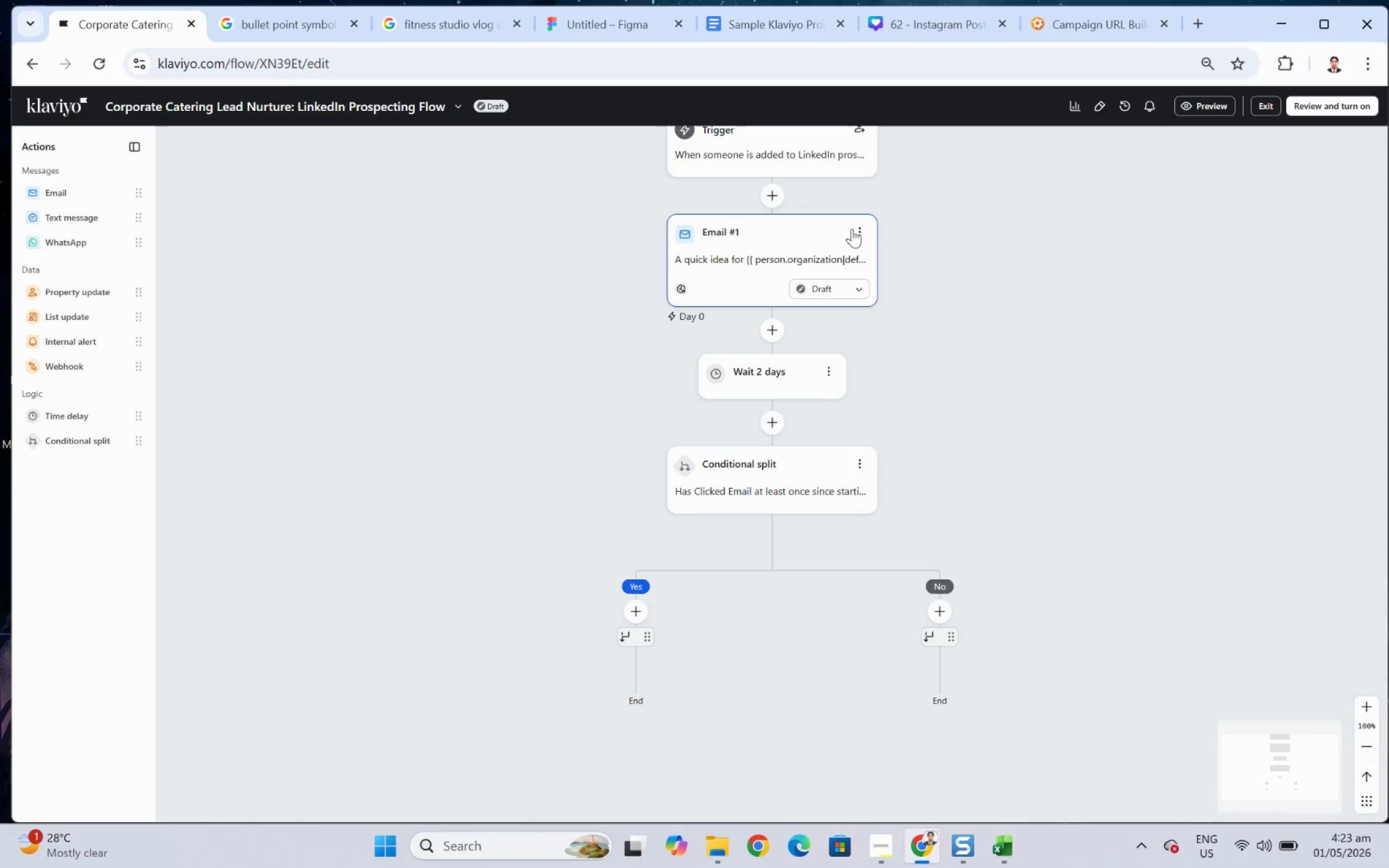 
left_click([864, 229])
 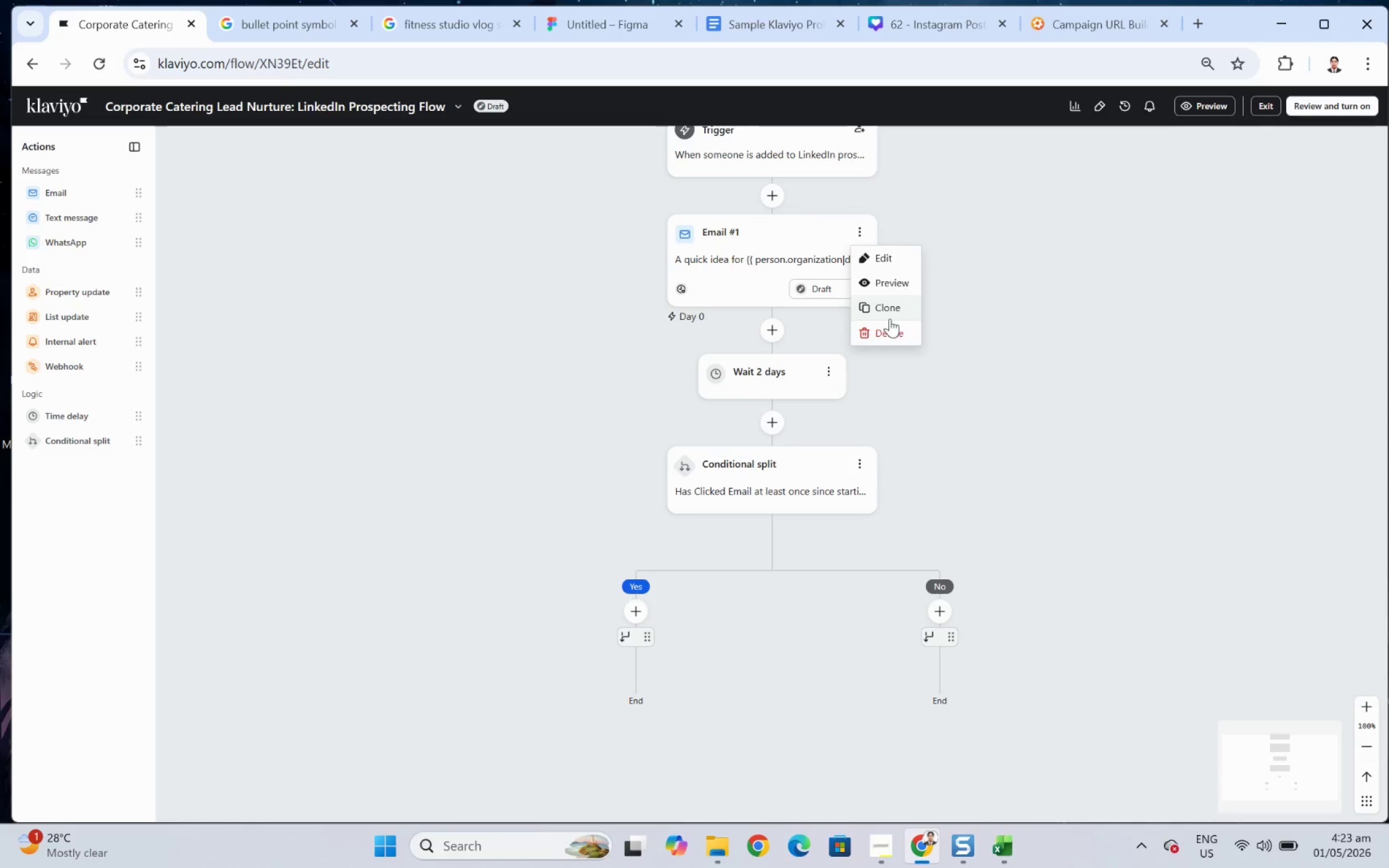 
left_click([888, 315])
 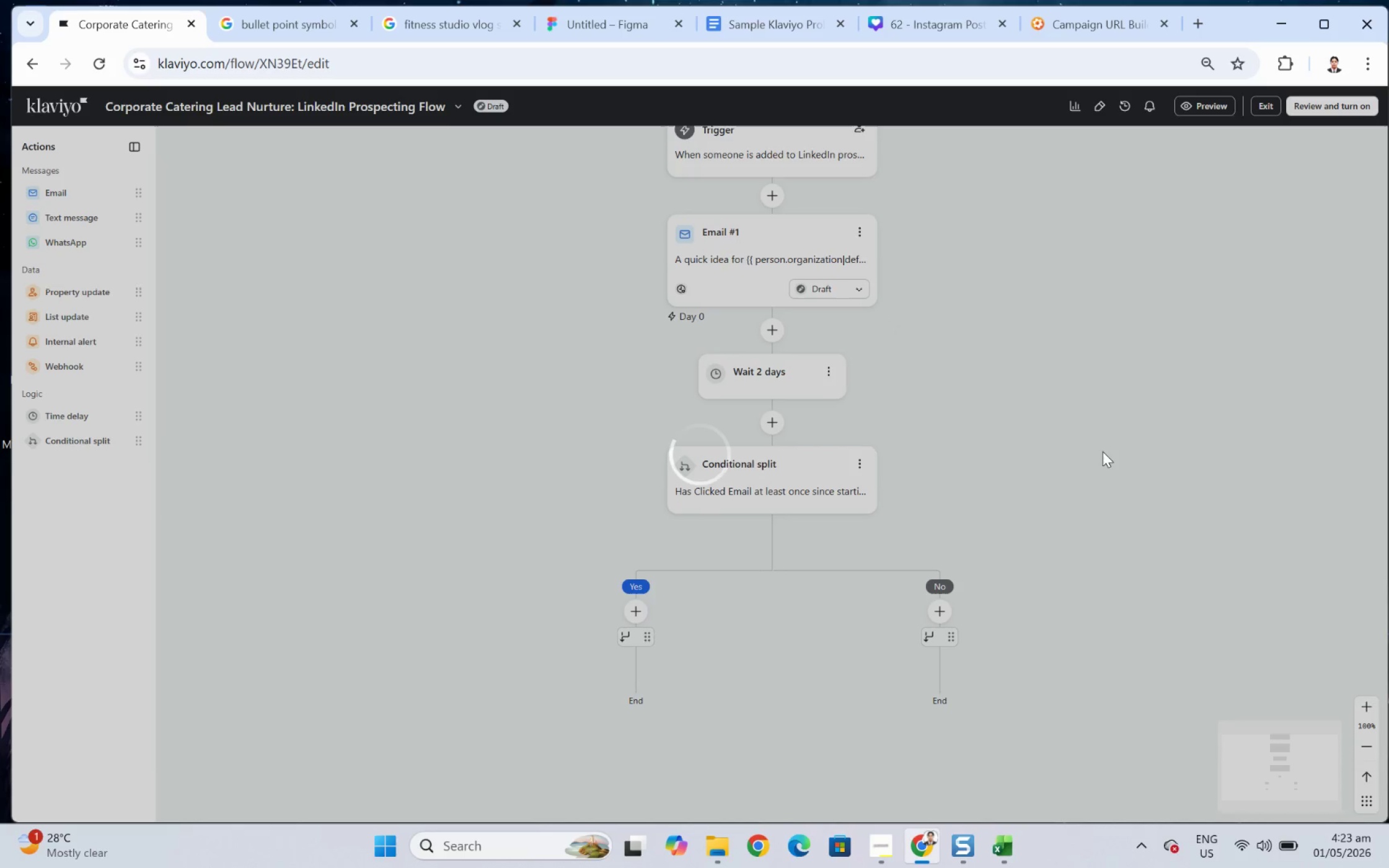 
scroll: coordinate [1143, 372], scroll_direction: down, amount: 3.0
 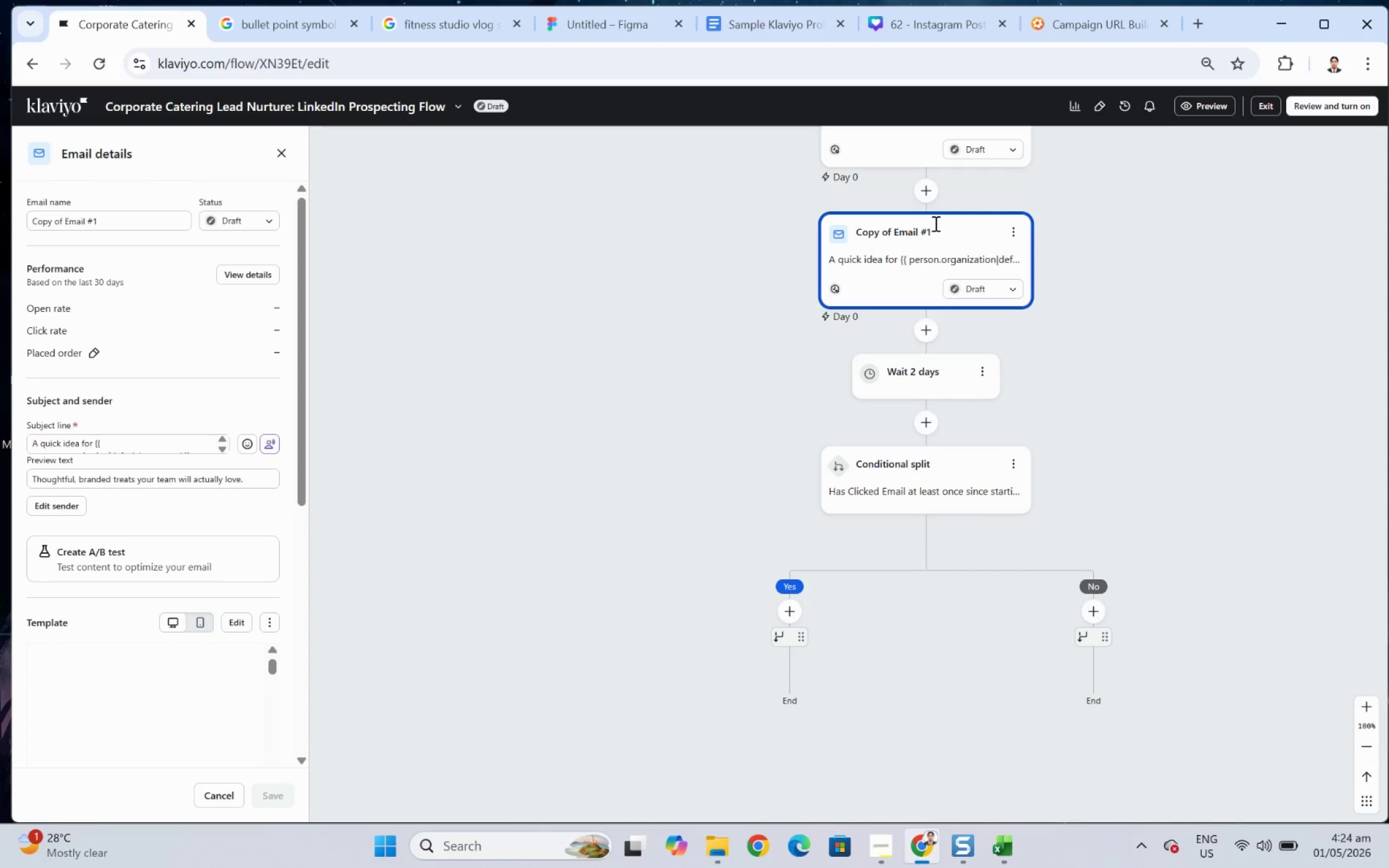 
double_click([934, 223])
 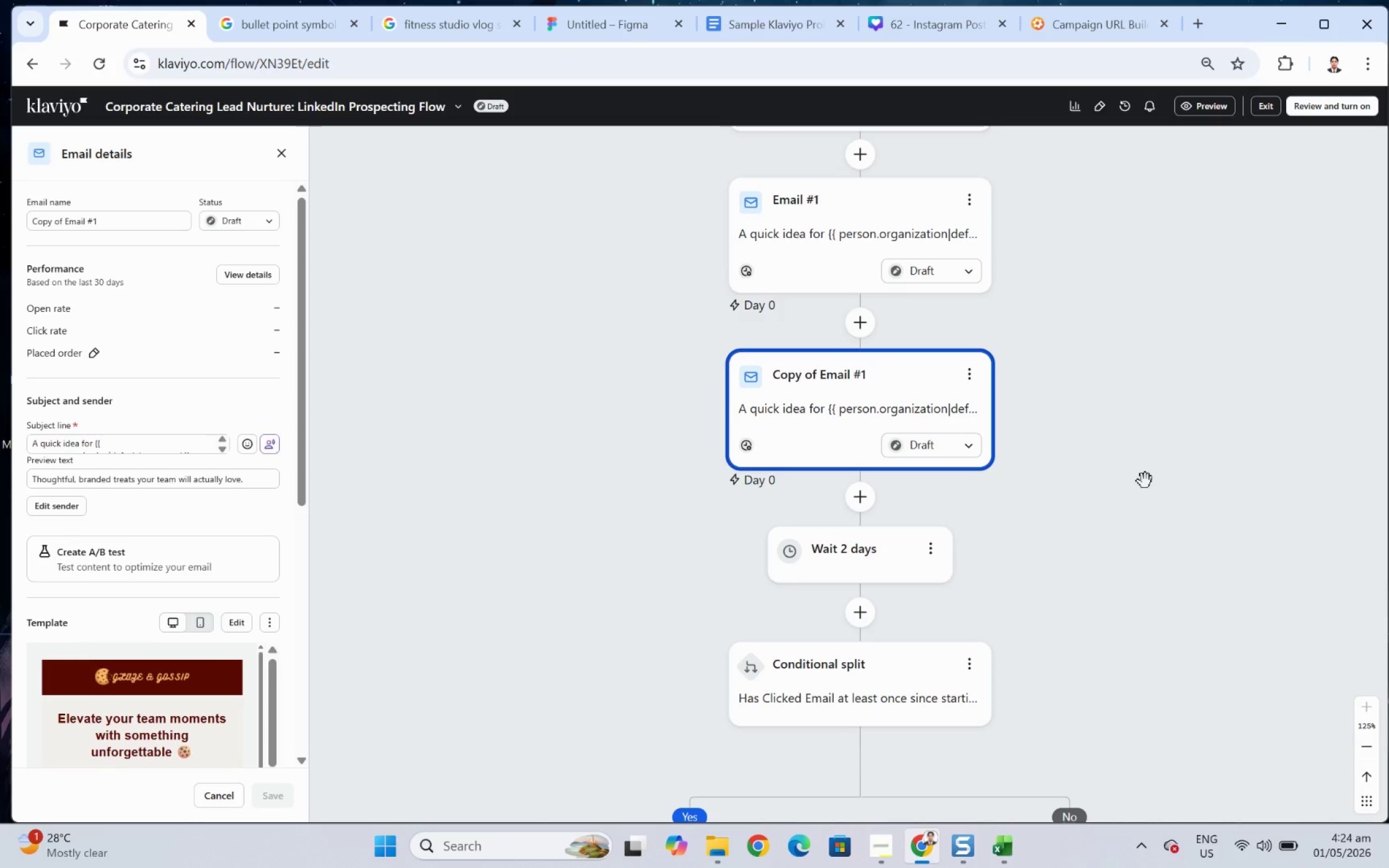 
hold_key(key=ControlLeft, duration=0.36)
scroll: coordinate [1145, 481], scroll_direction: down, amount: 2.0
 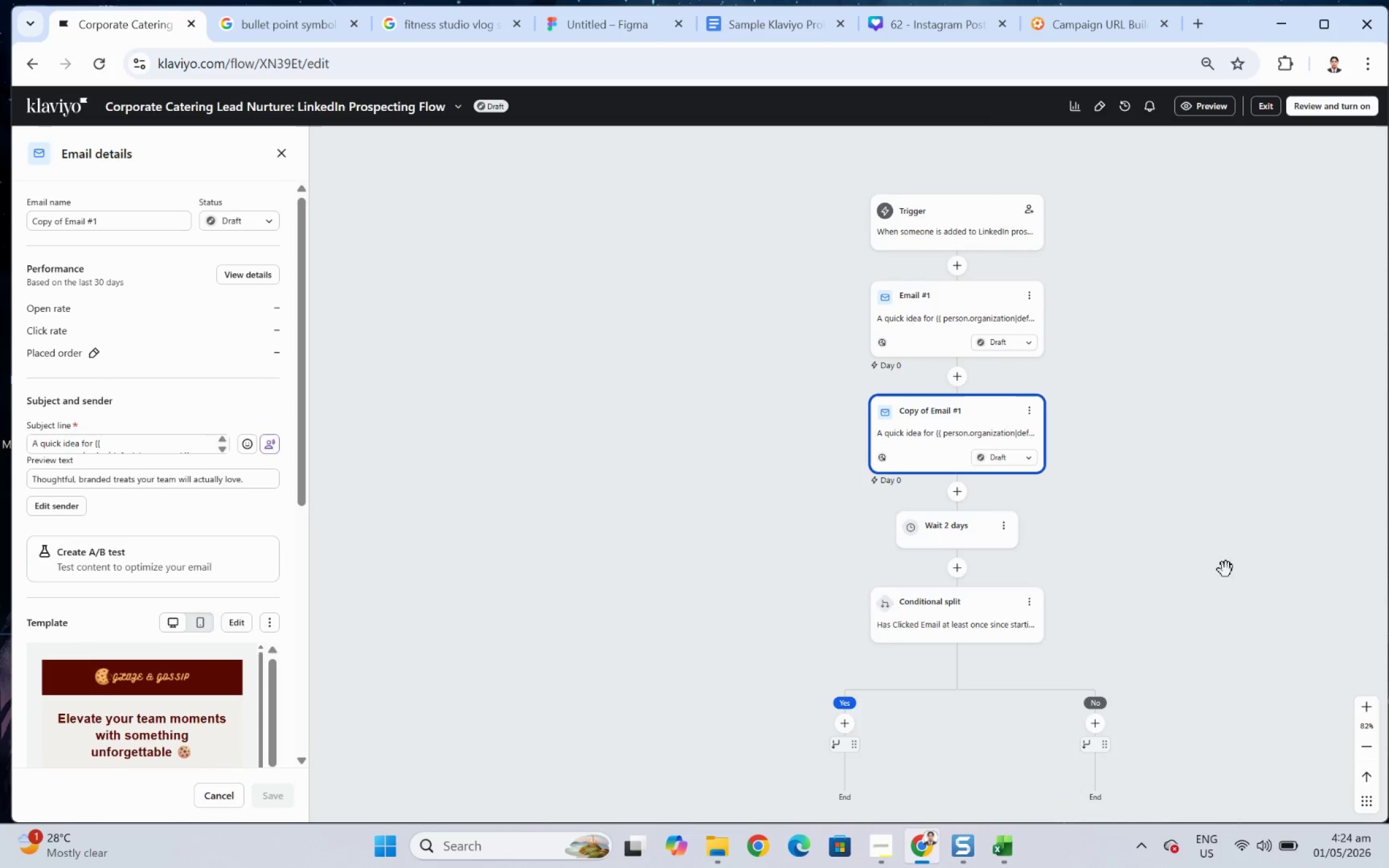 
left_click_drag(start_coordinate=[1225, 569], to_coordinate=[1167, 478])
 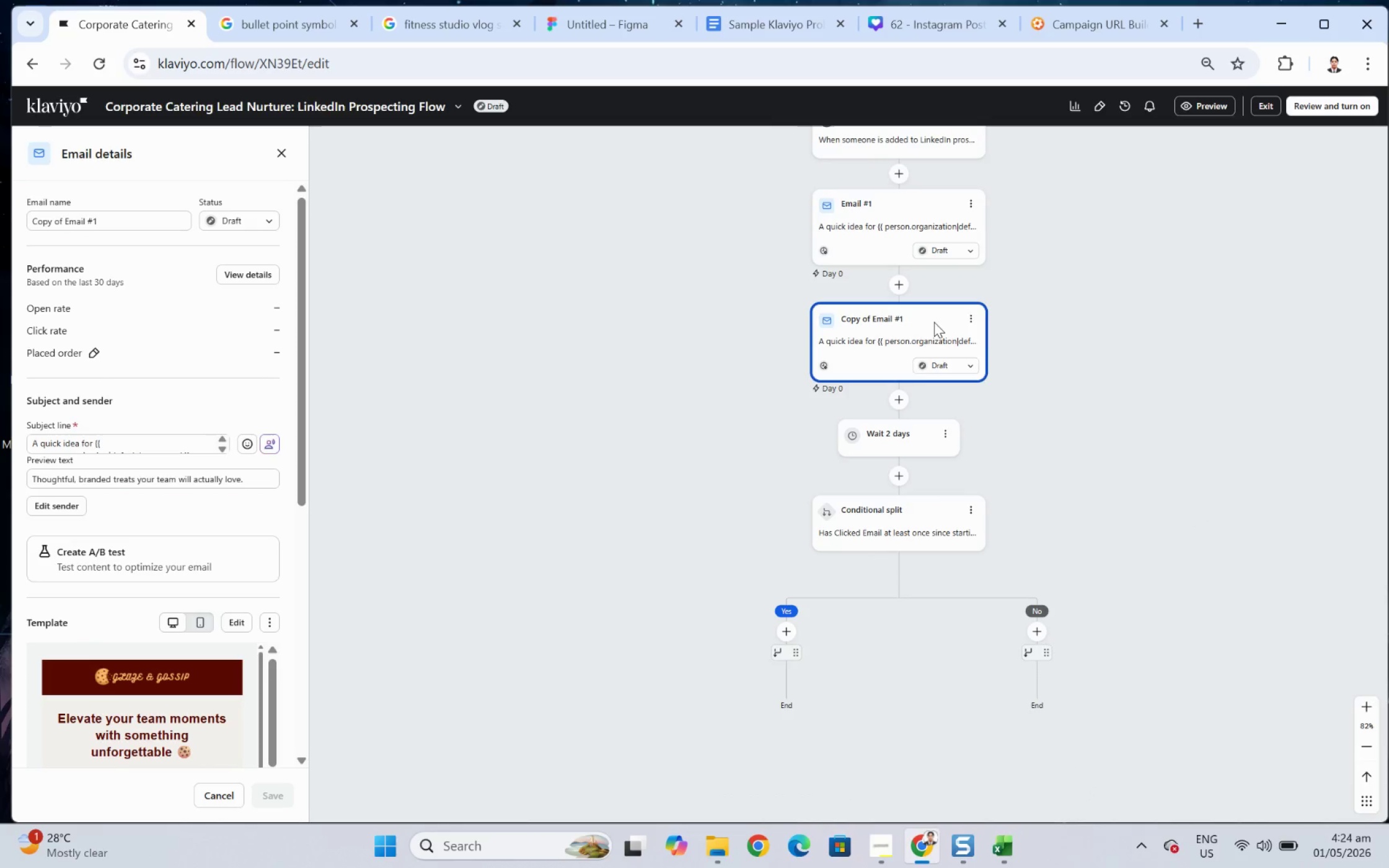 
left_click_drag(start_coordinate=[933, 316], to_coordinate=[1057, 644])
 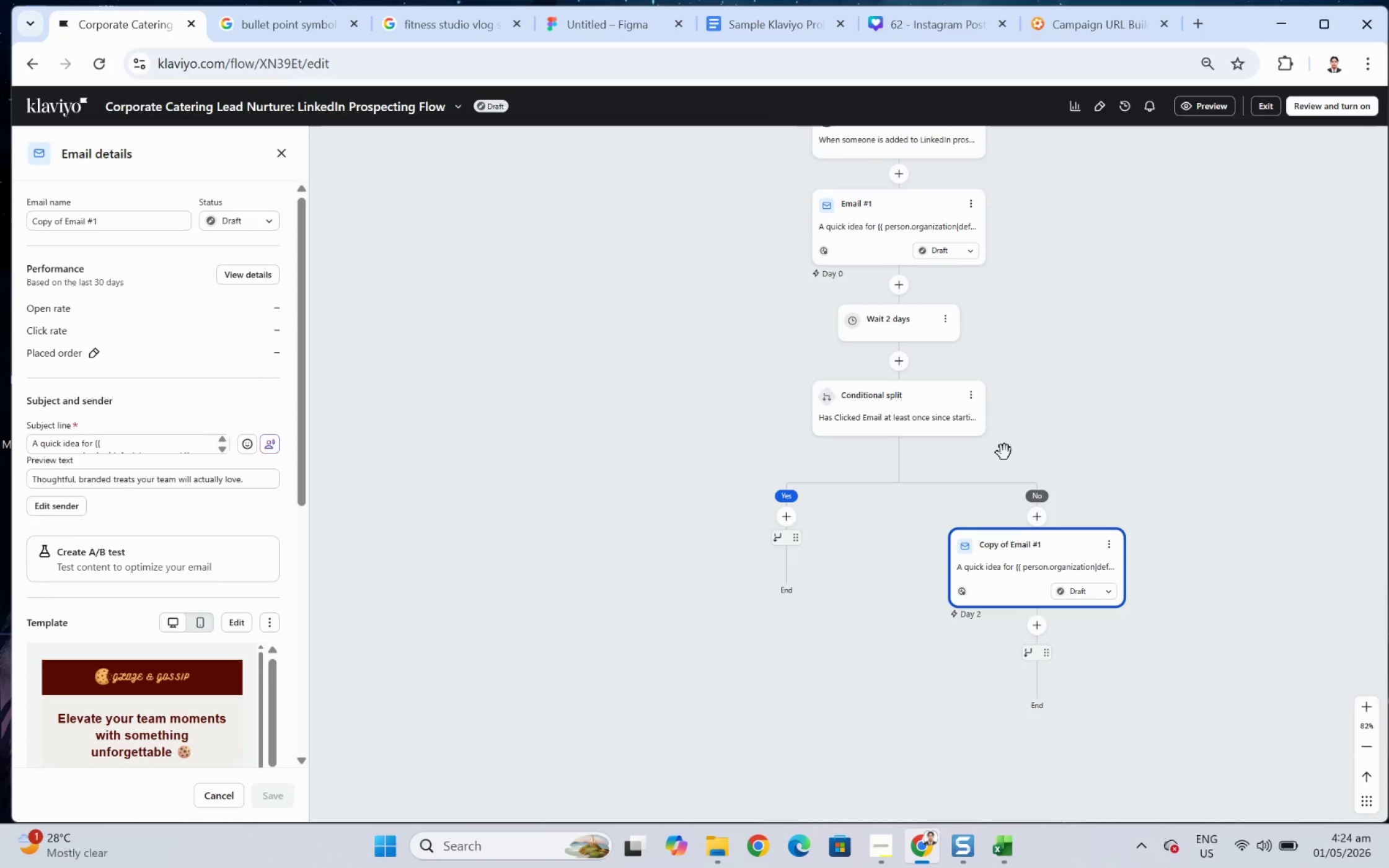 
wait(6.13)
 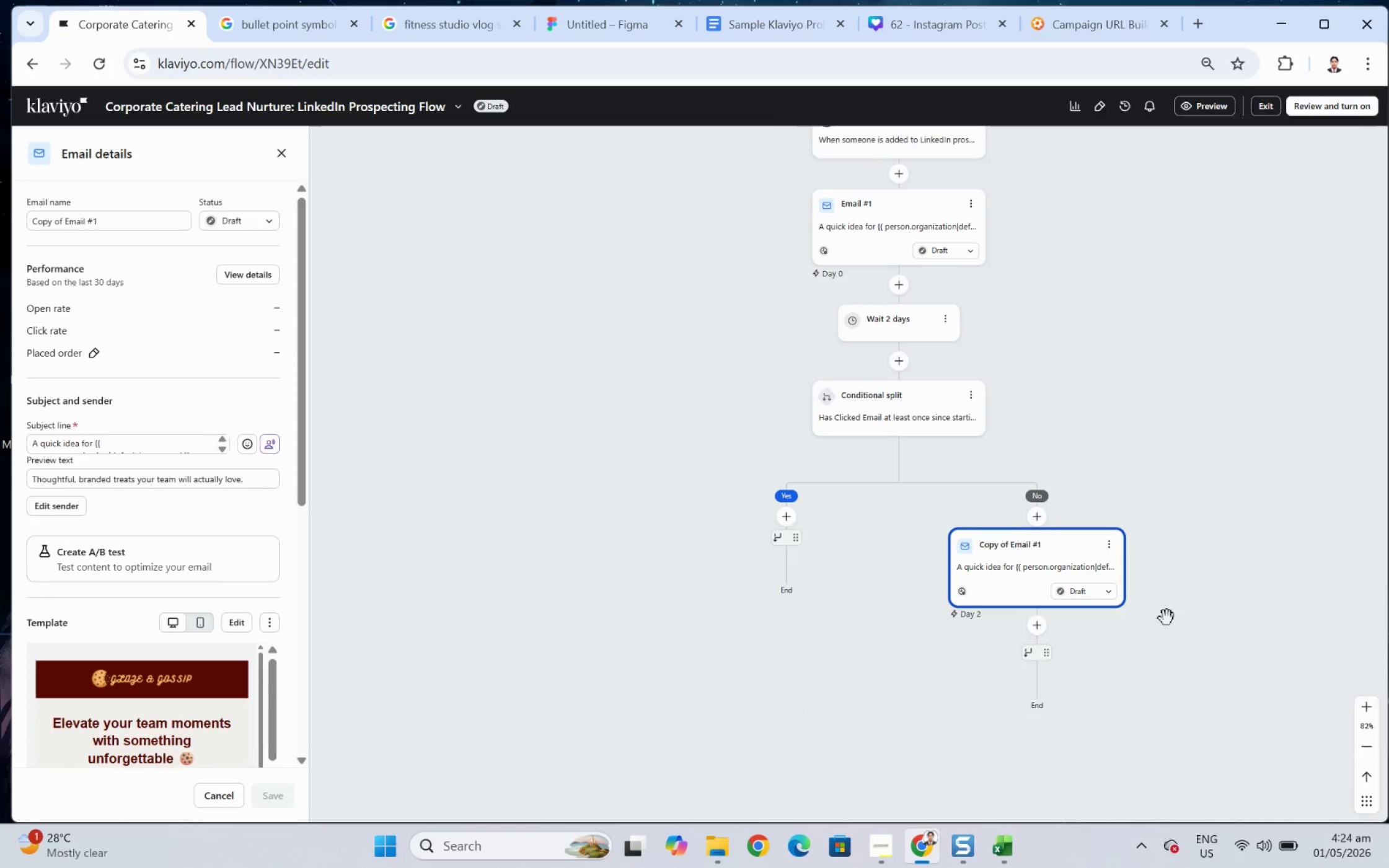 
left_click([1107, 551])
 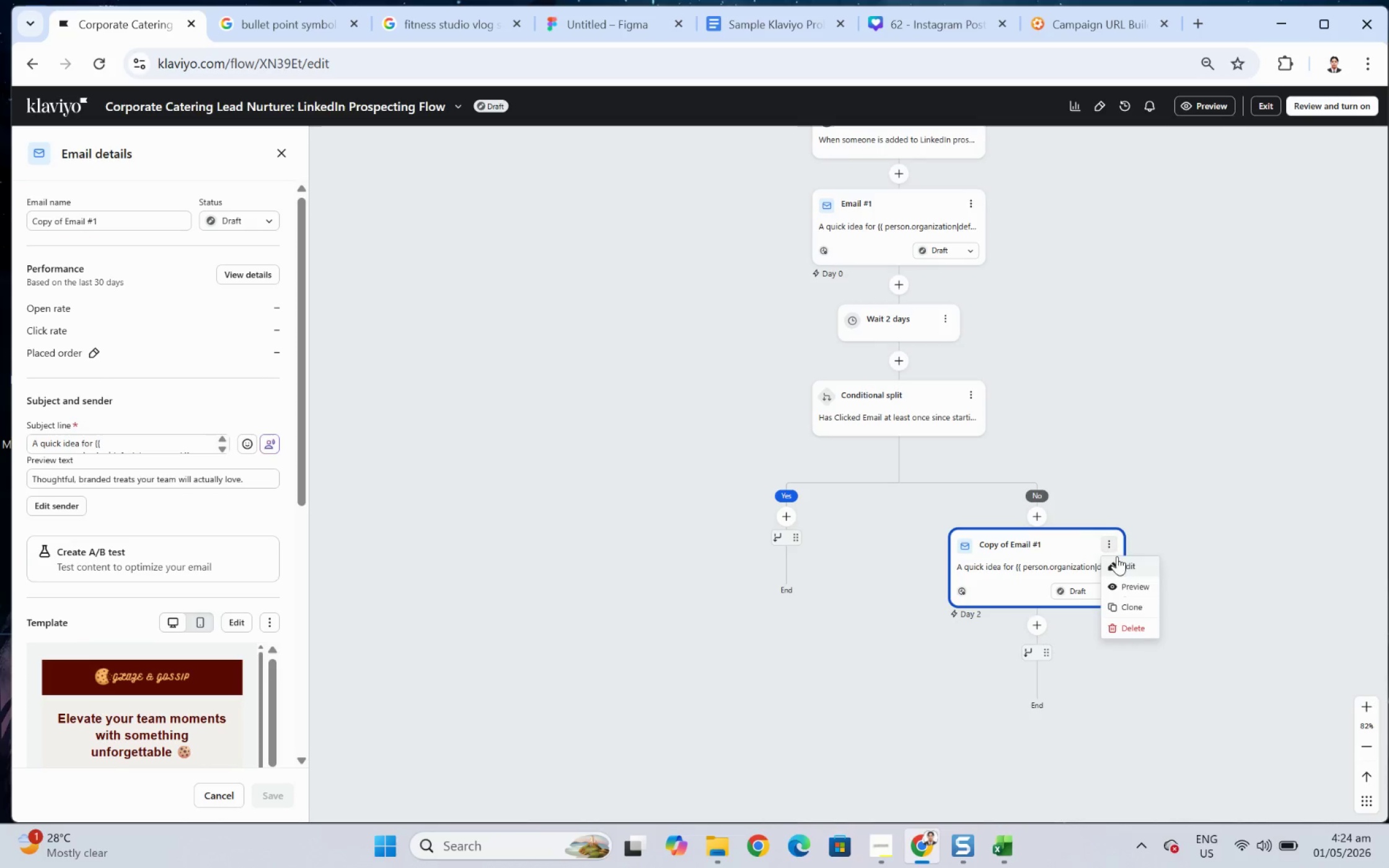 
left_click([1122, 561])
 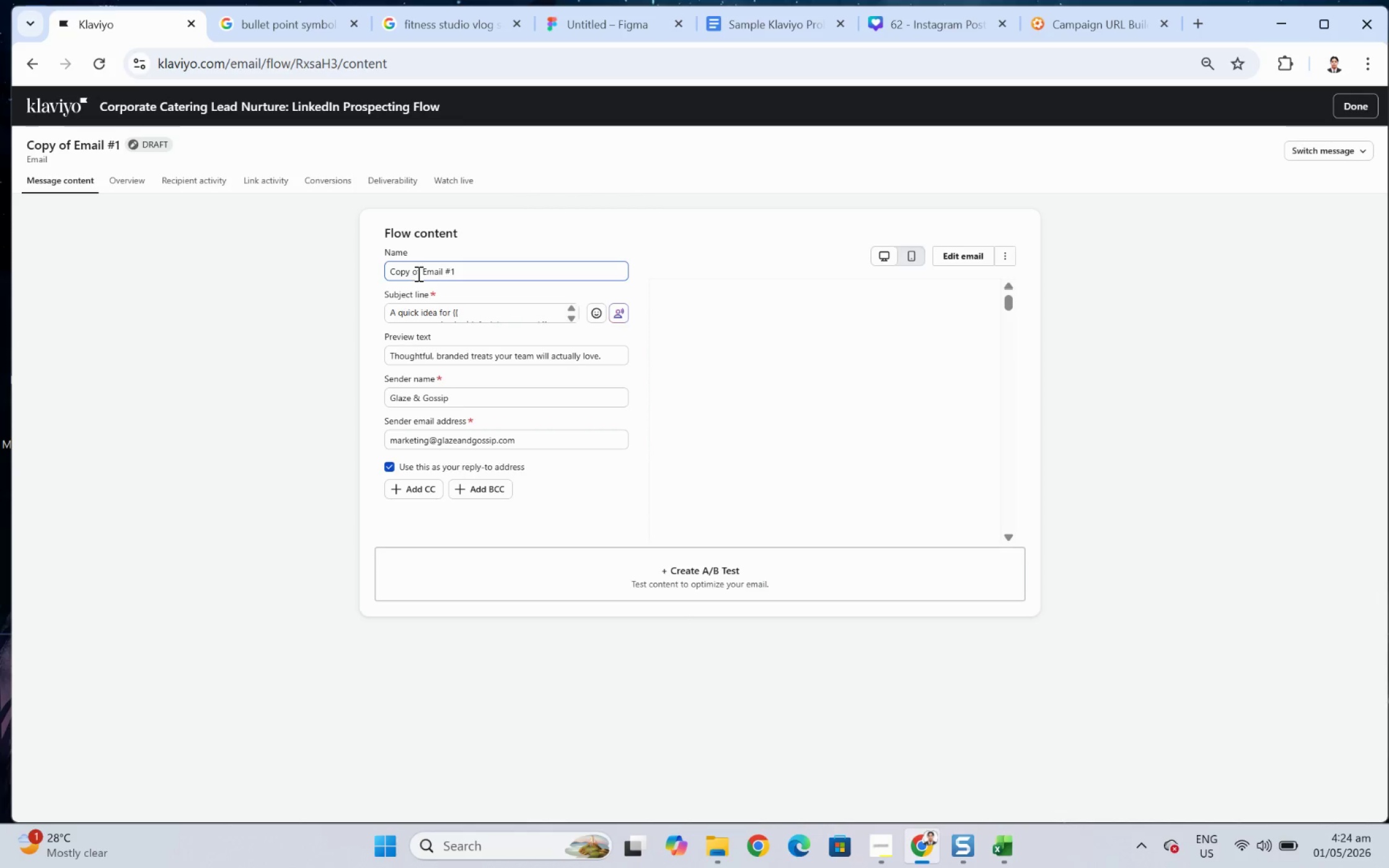 
left_click_drag(start_coordinate=[423, 273], to_coordinate=[371, 276])
 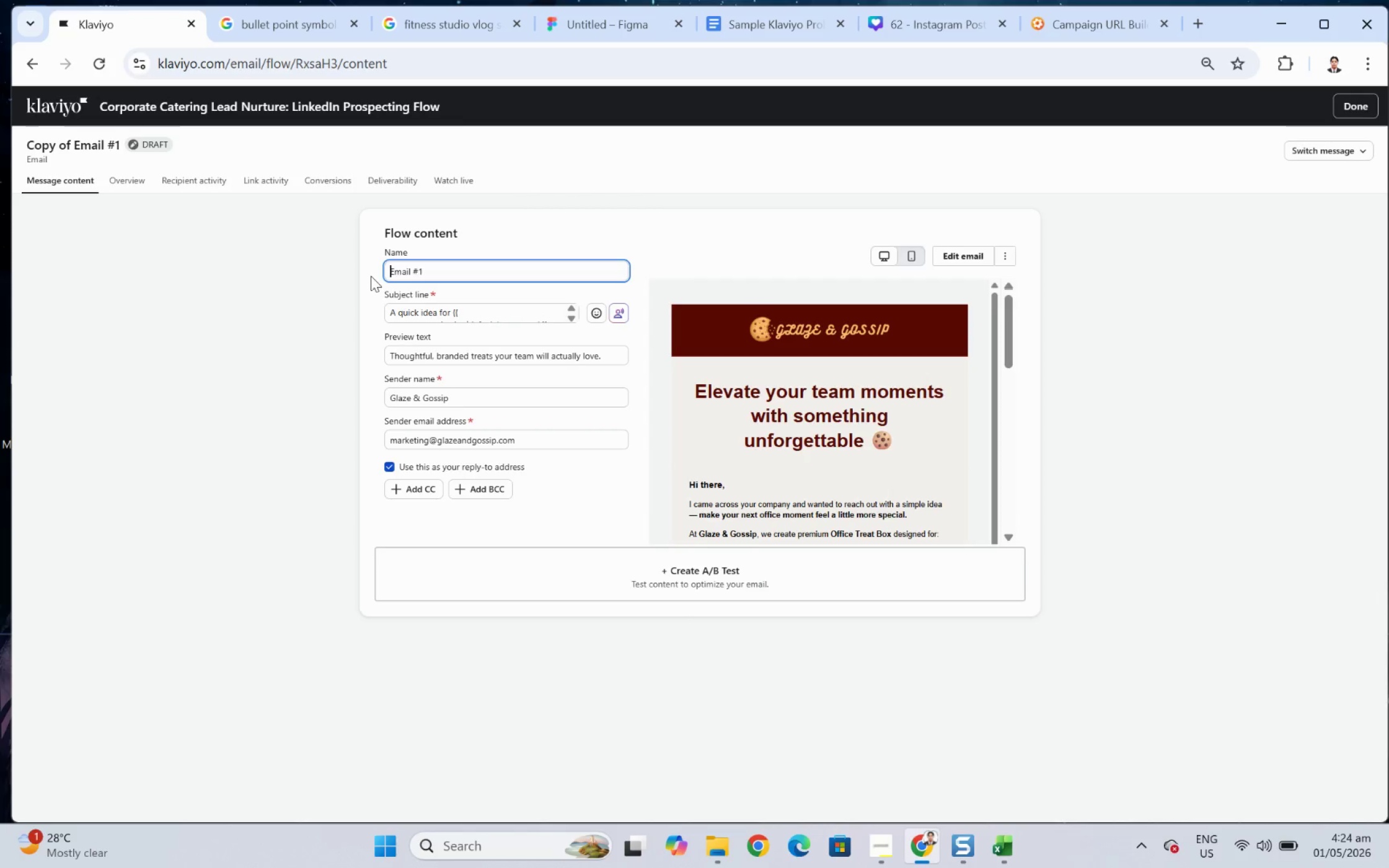 
key(Backspace)
 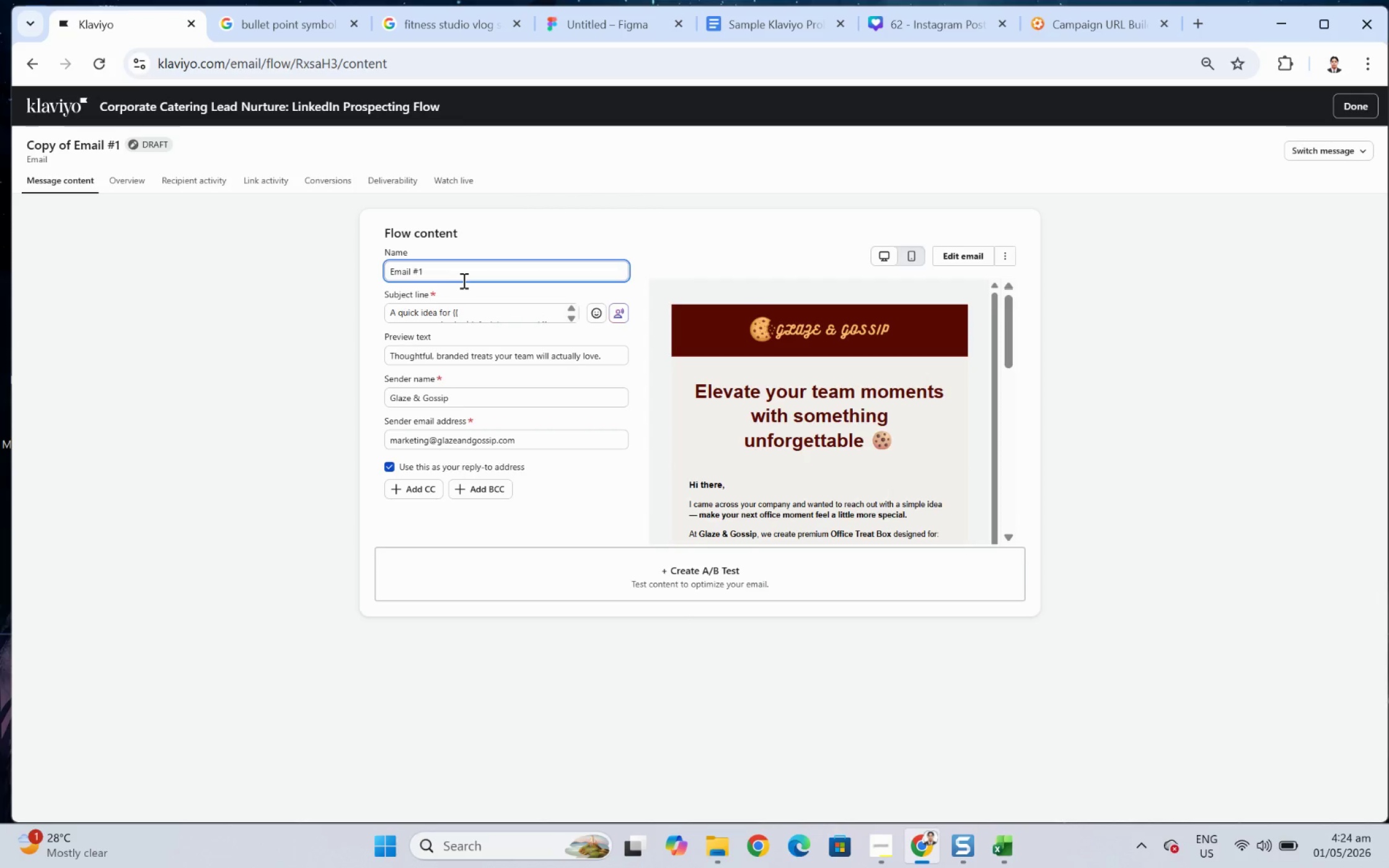 
left_click([462, 276])
 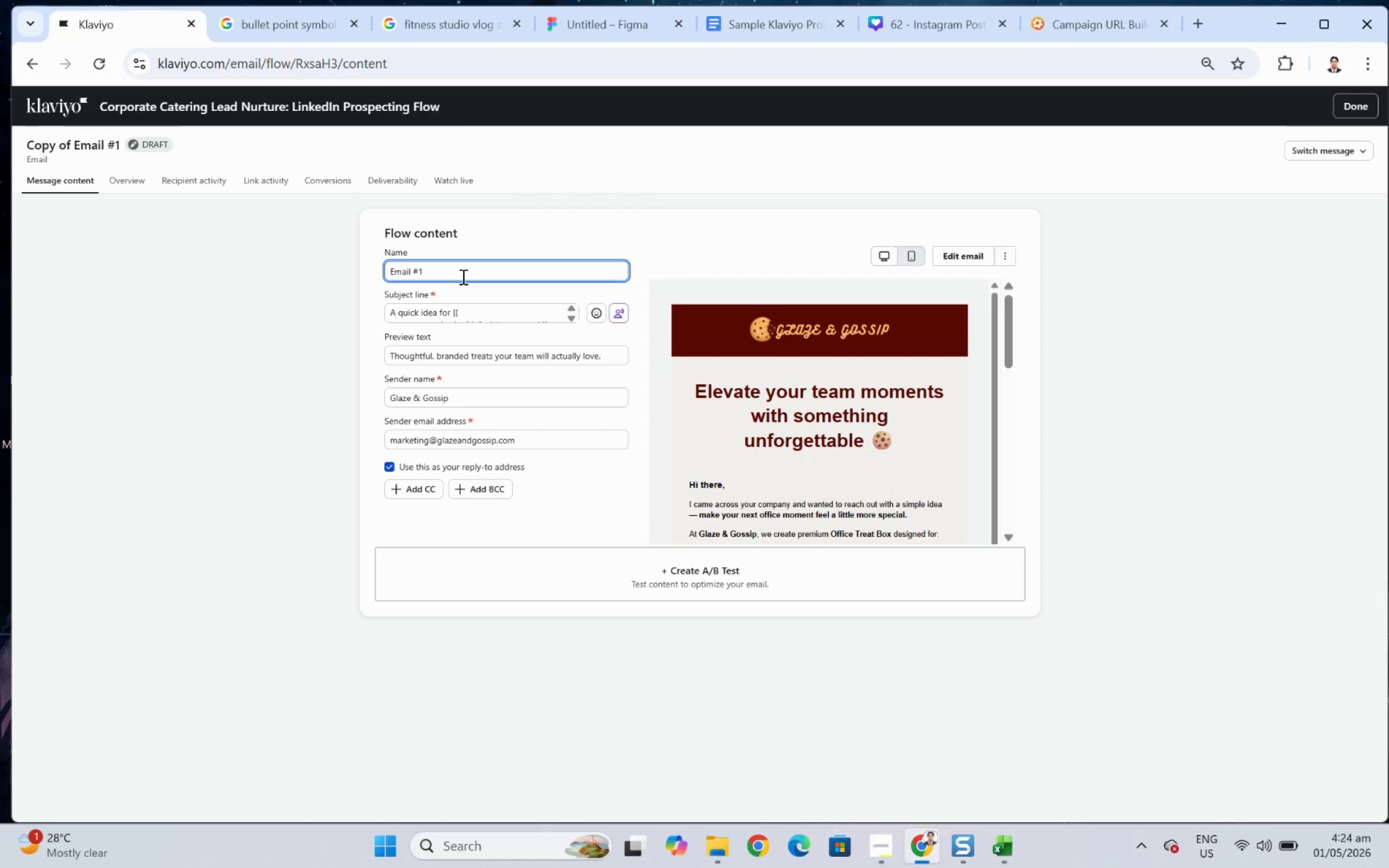 
key(Backspace)
type(2 (For Non Clickers))